 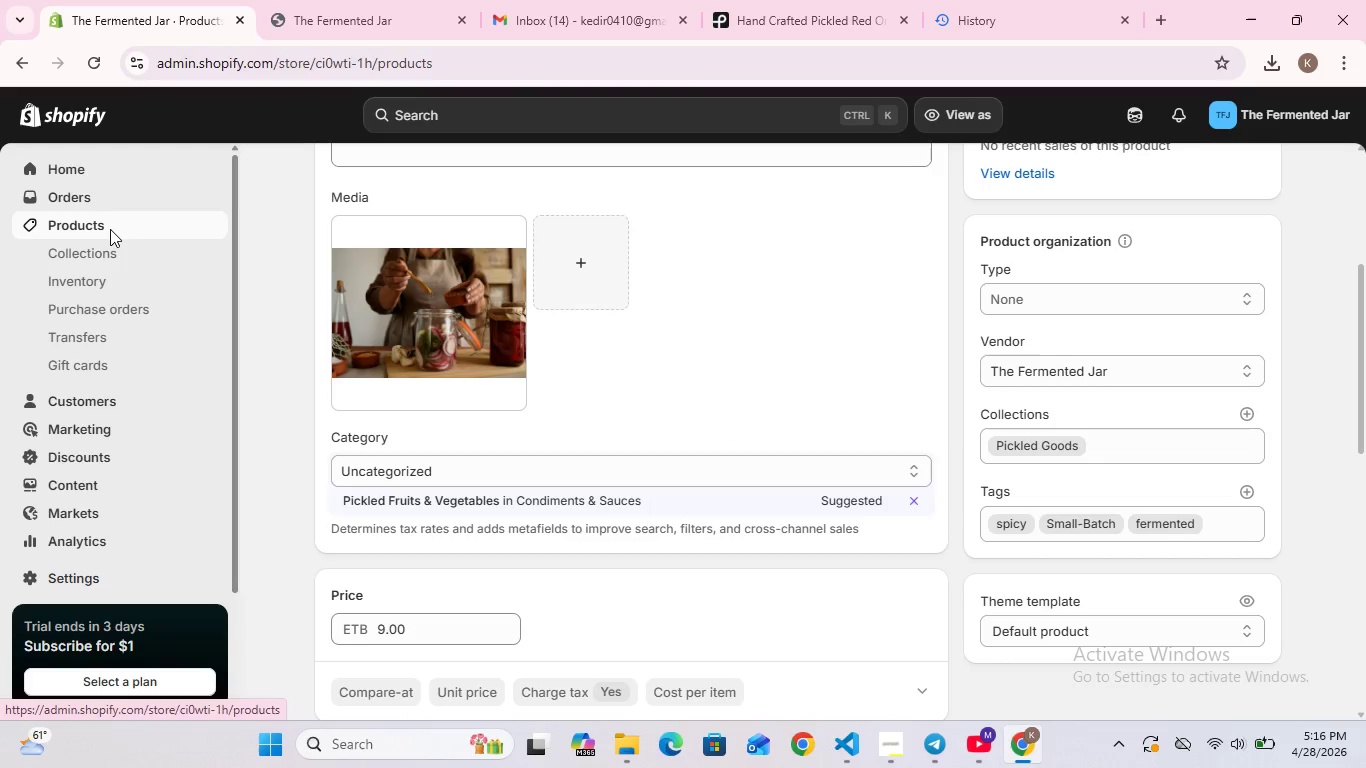 
scroll: coordinate [473, 453], scroll_direction: down, amount: 7.0
 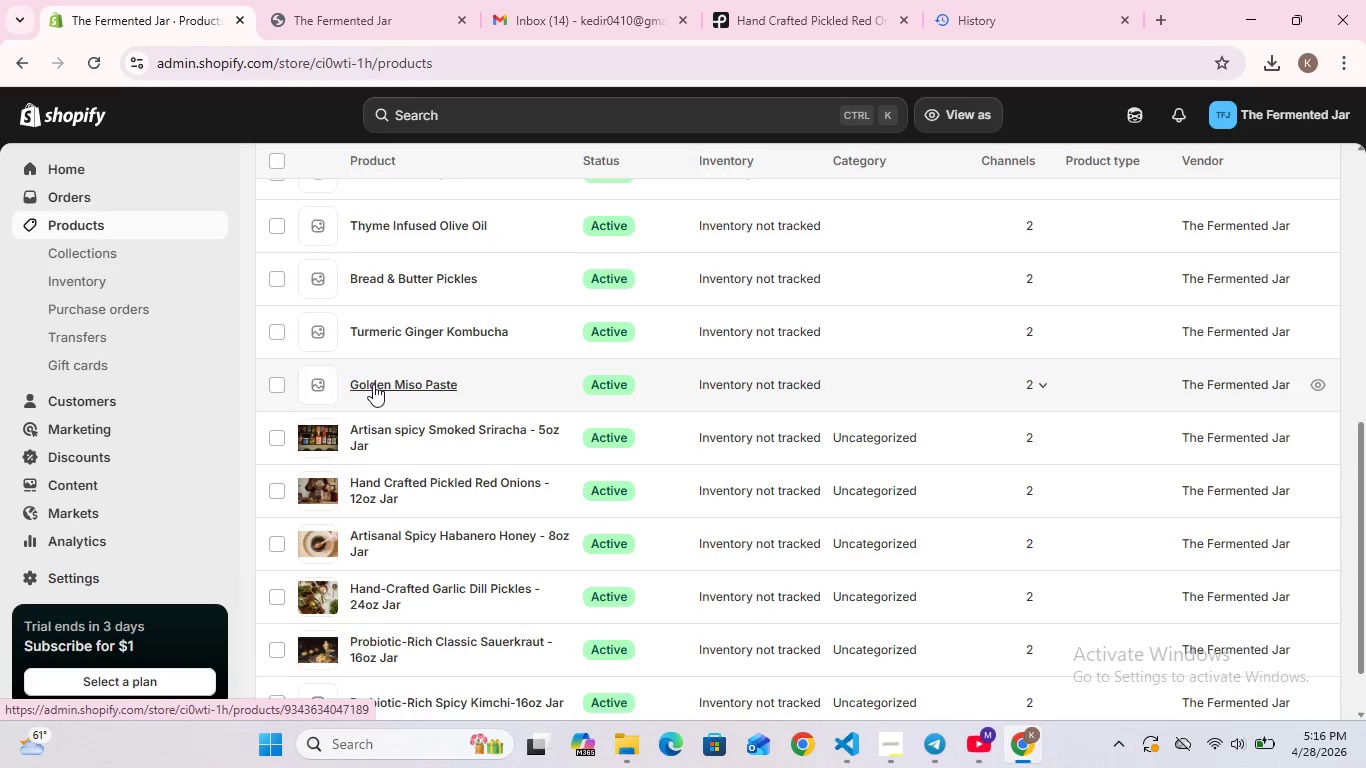 
left_click([373, 383])
 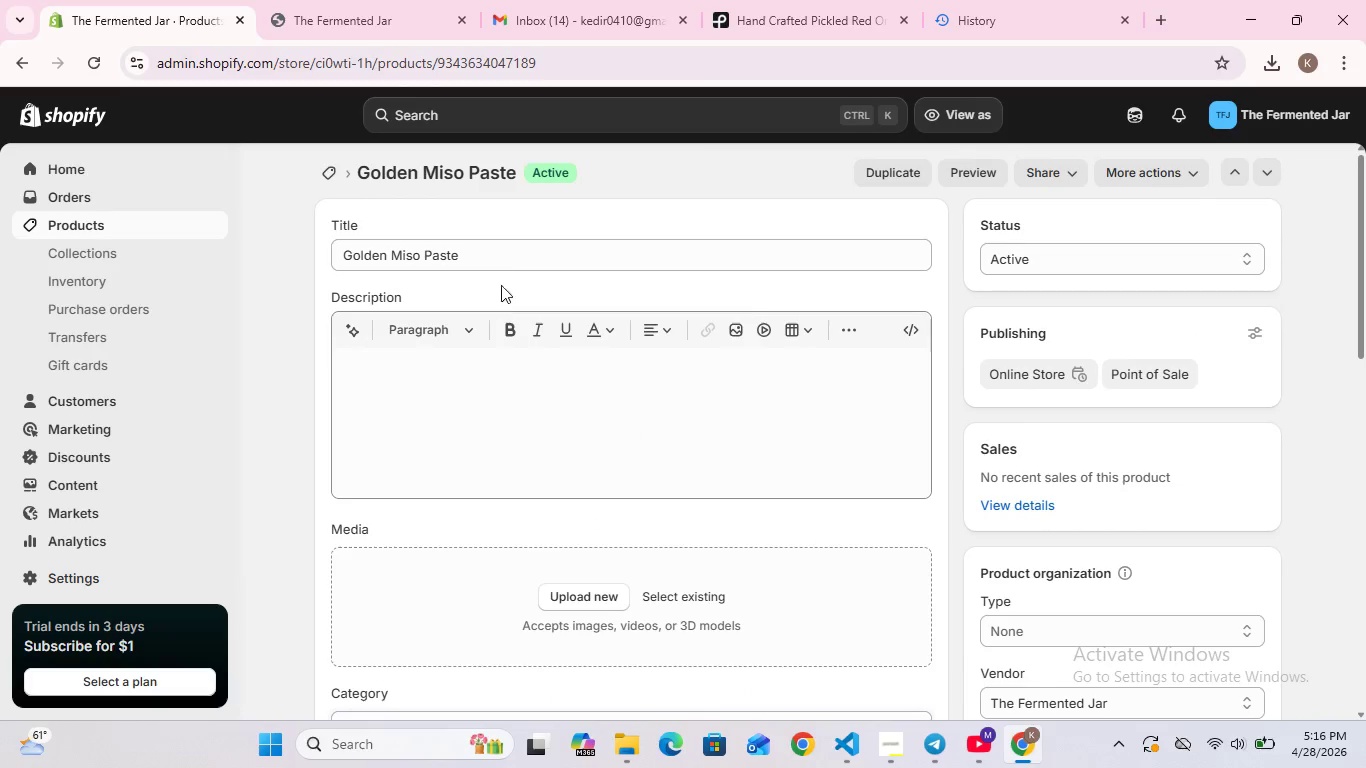 
left_click([344, 247])
 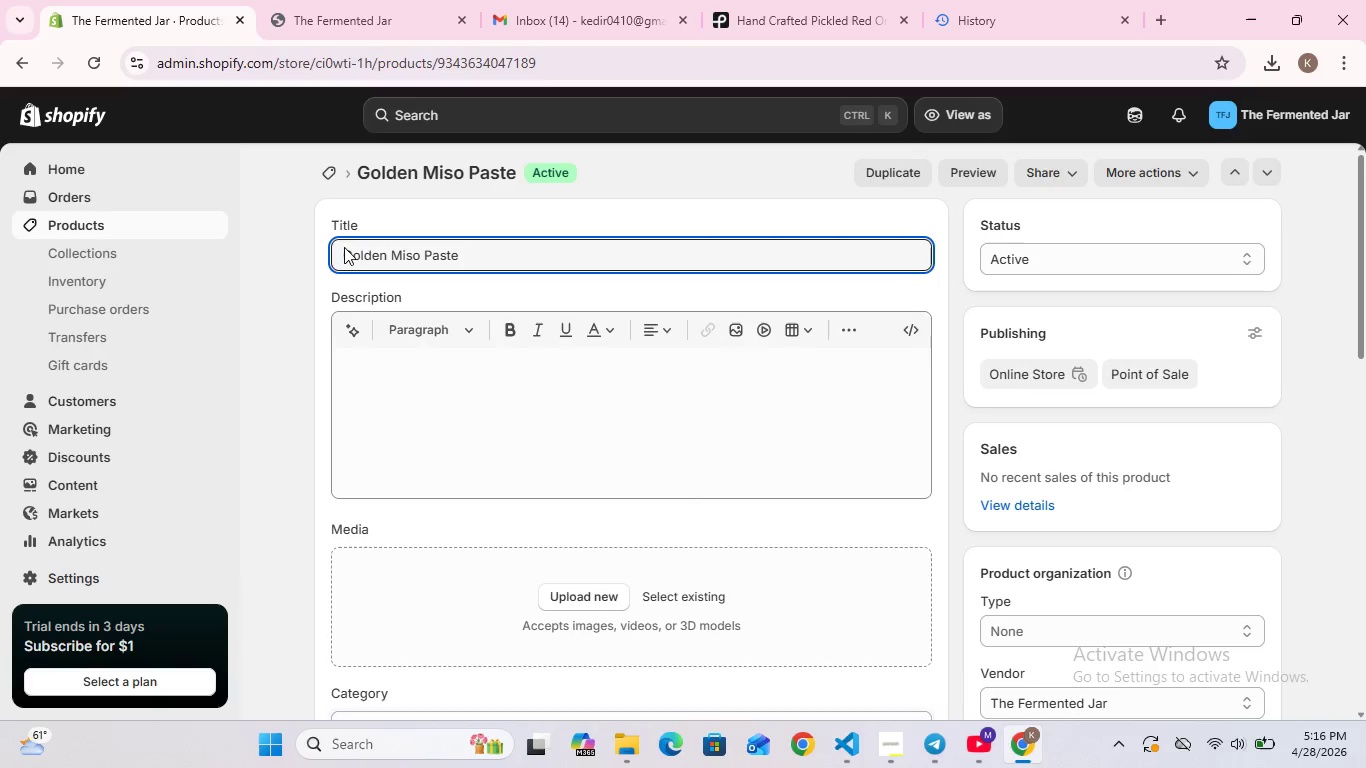 
type(probiotic )
 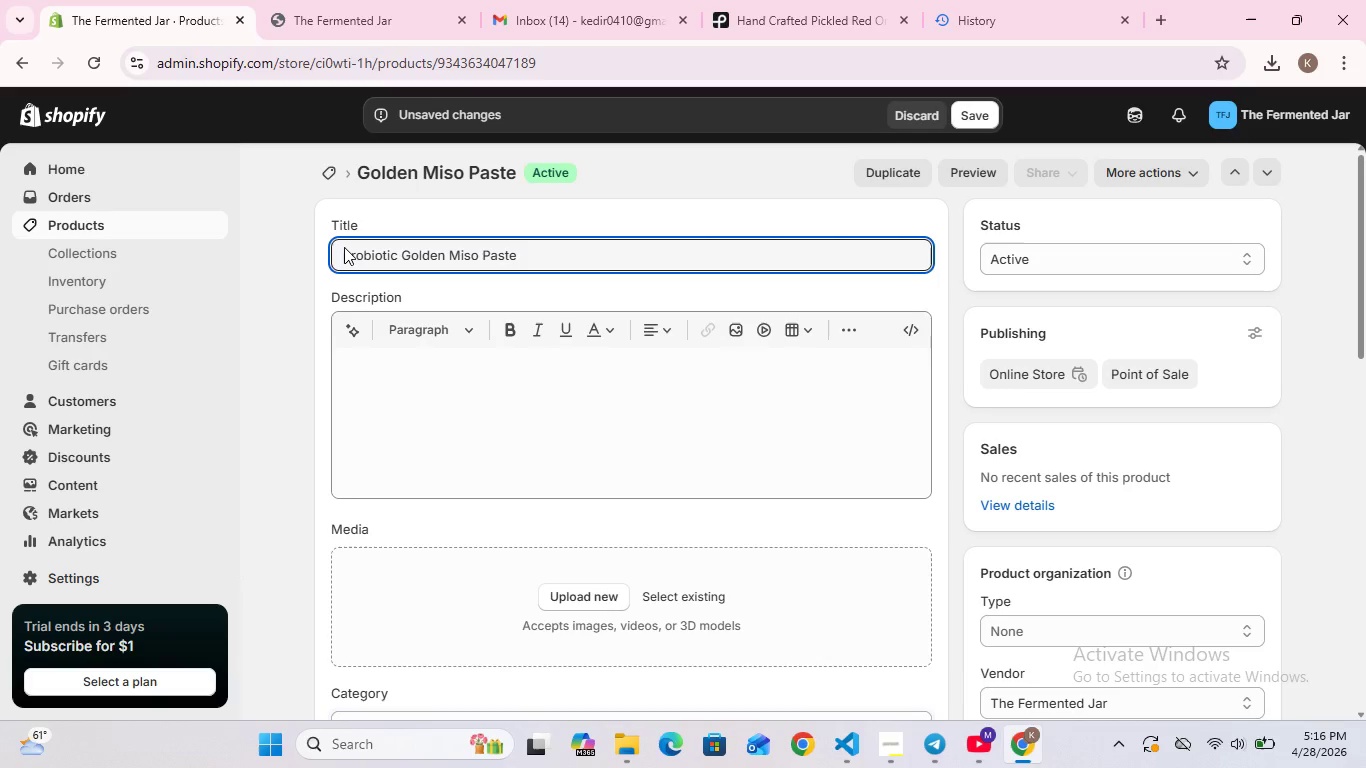 
wait(8.8)
 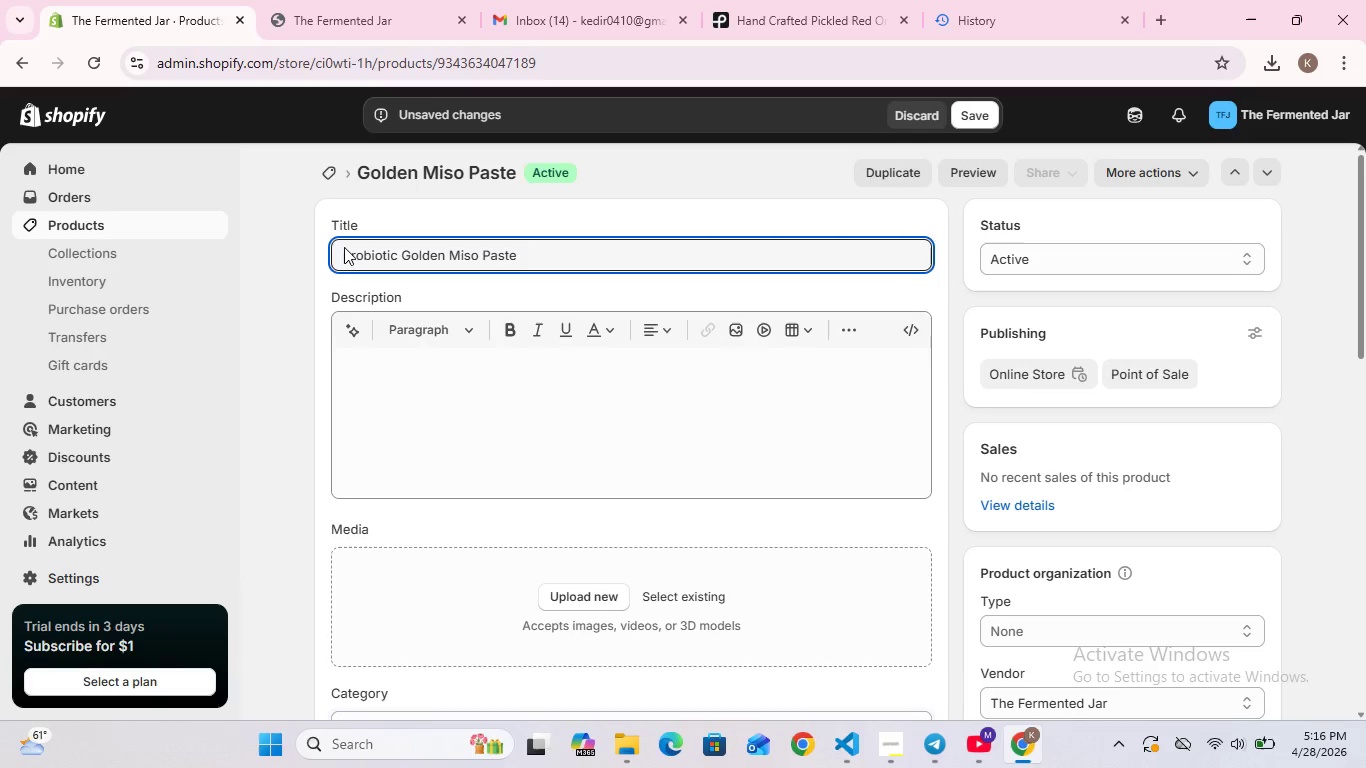 
key(Backspace)
type(-Rich )
 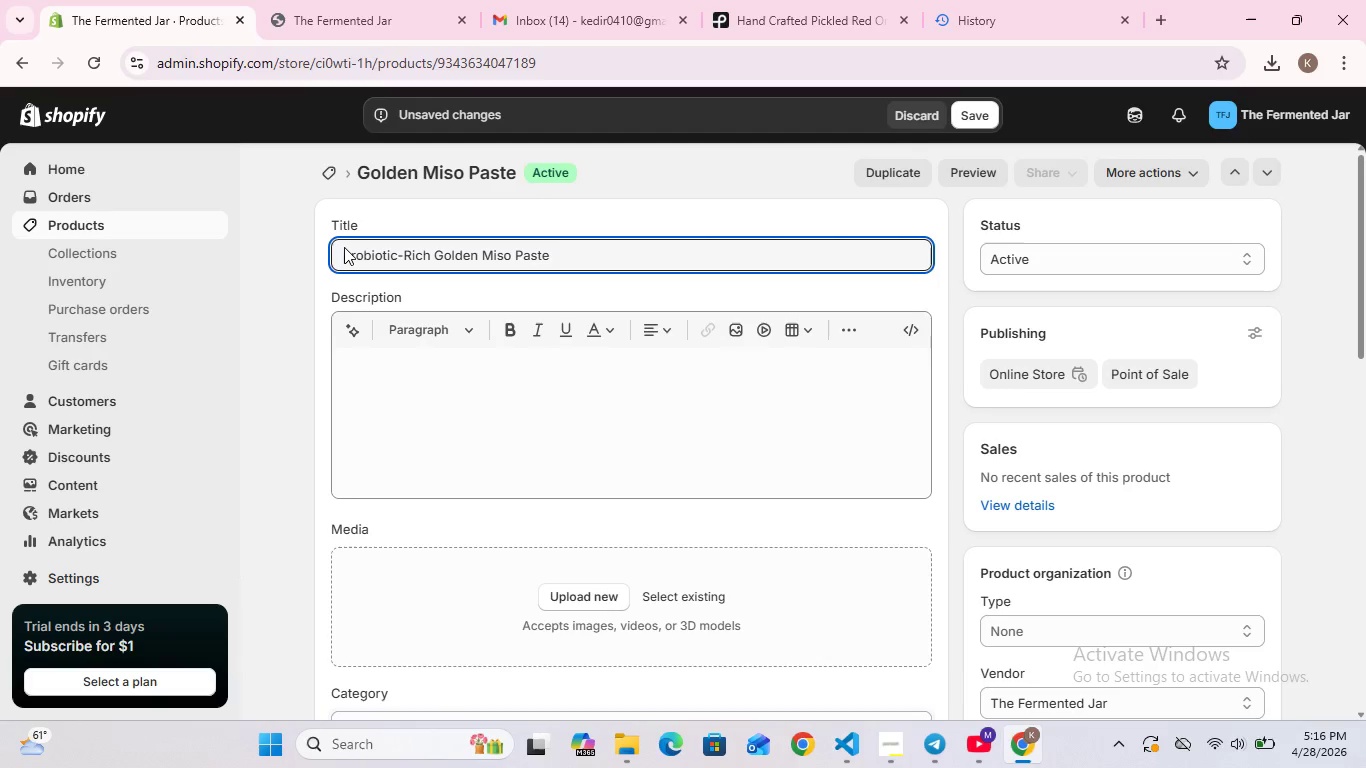 
left_click([601, 249])
 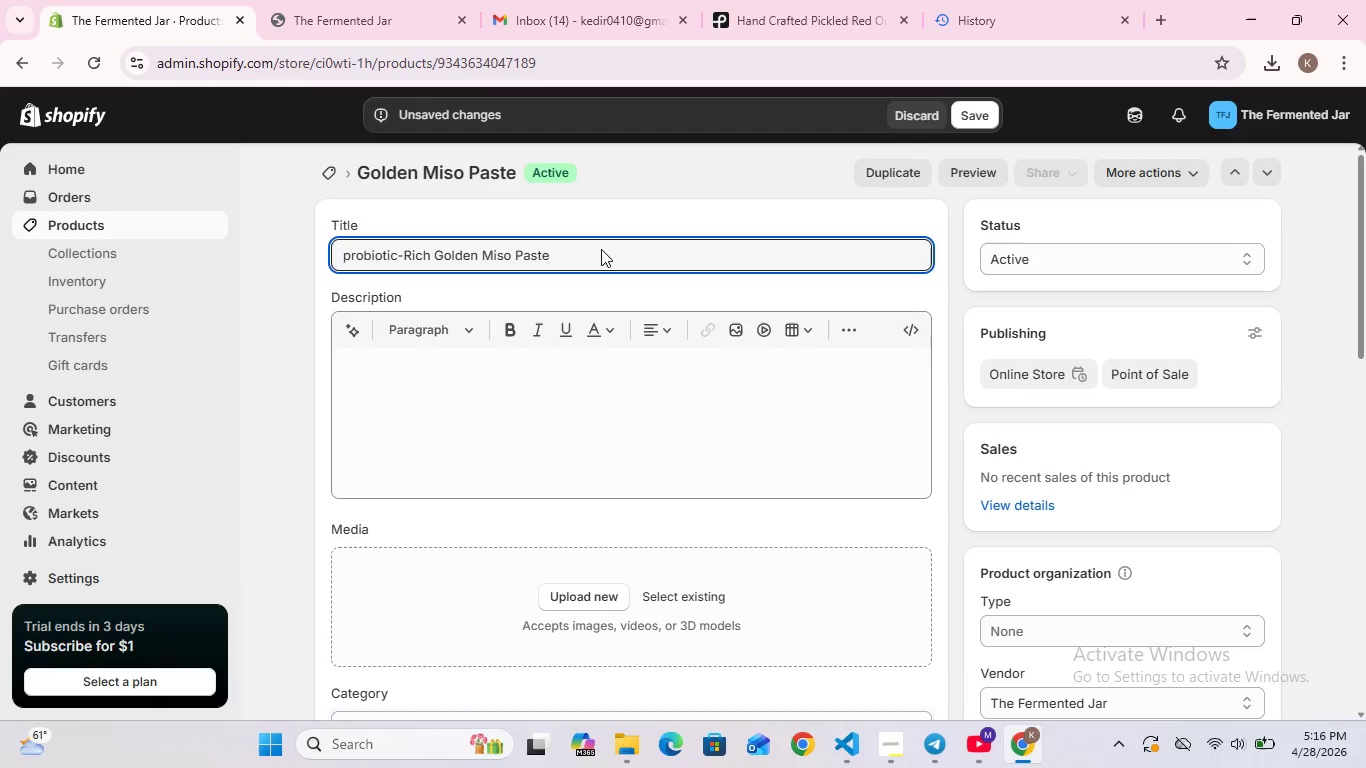 
wait(5.45)
 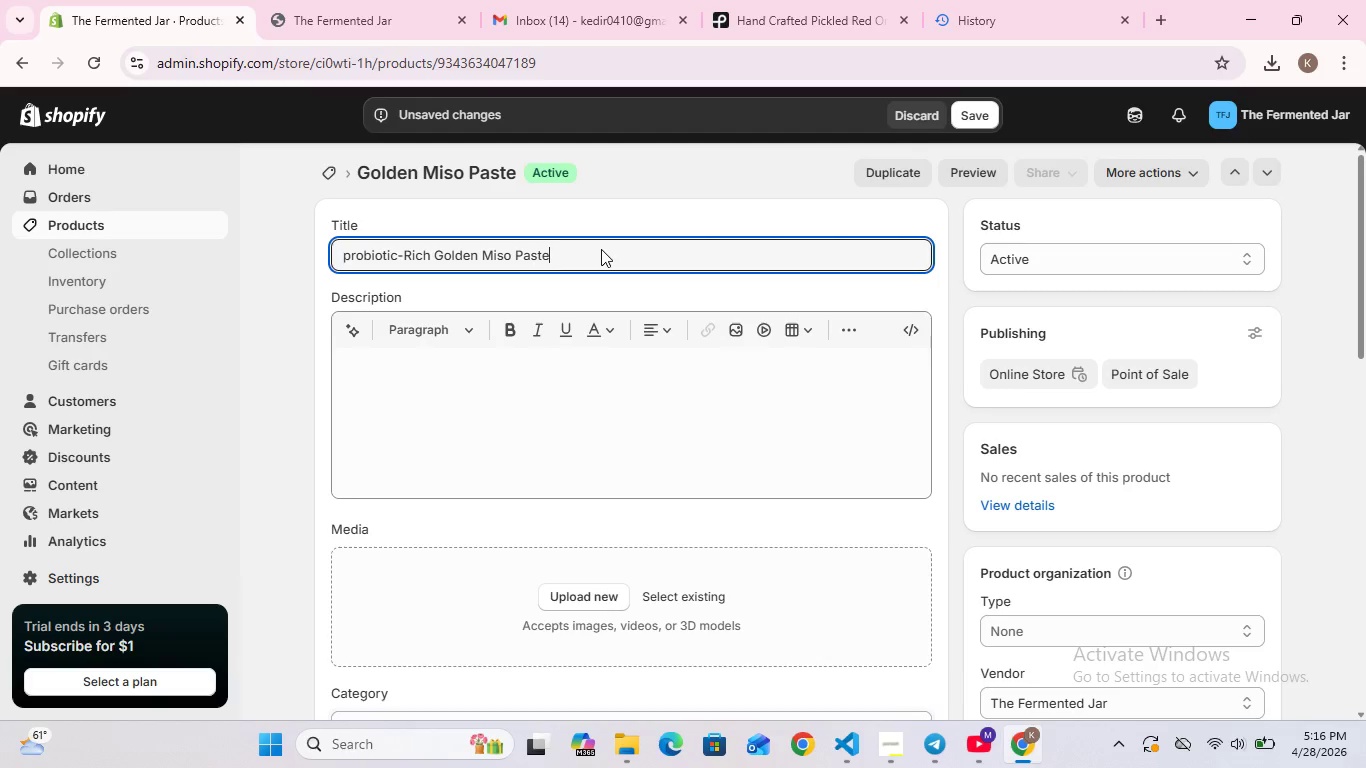 
type( - 8oz Jar)
 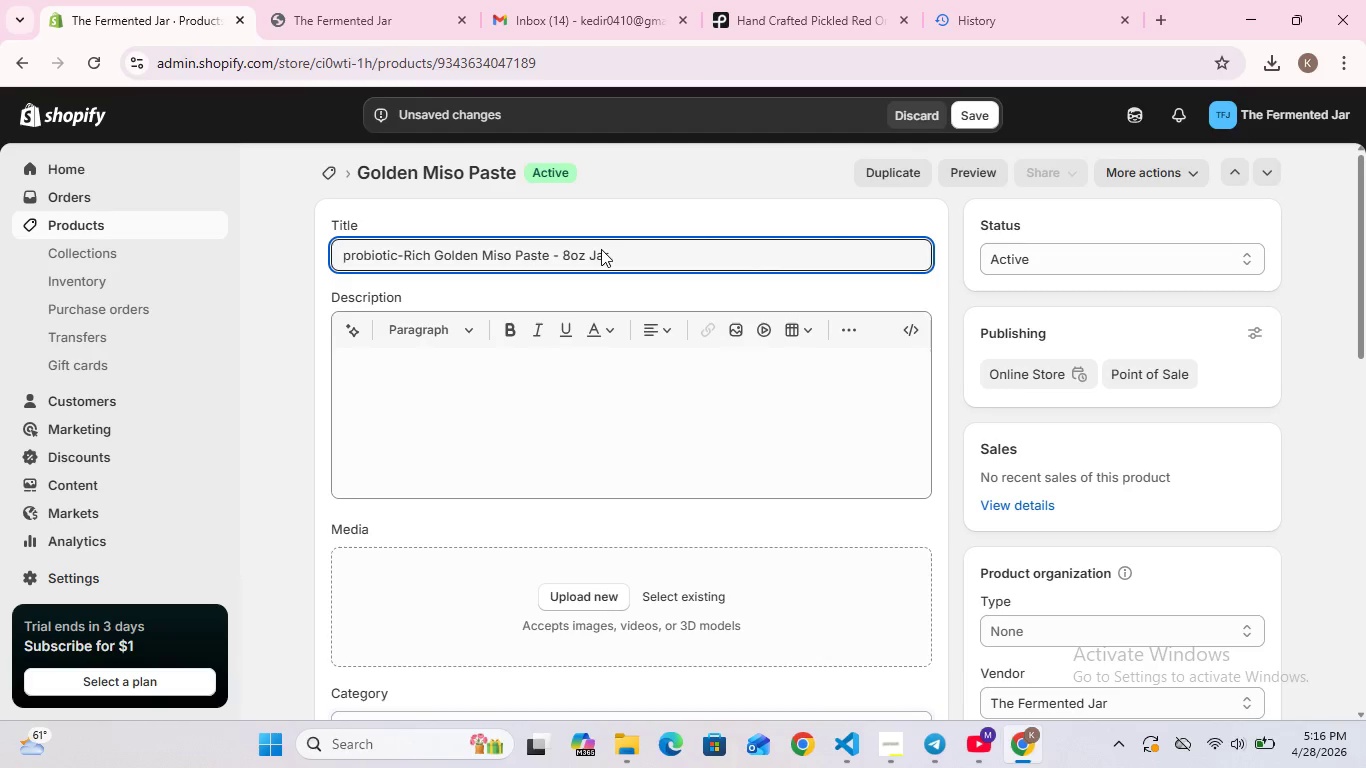 
left_click([429, 380])
 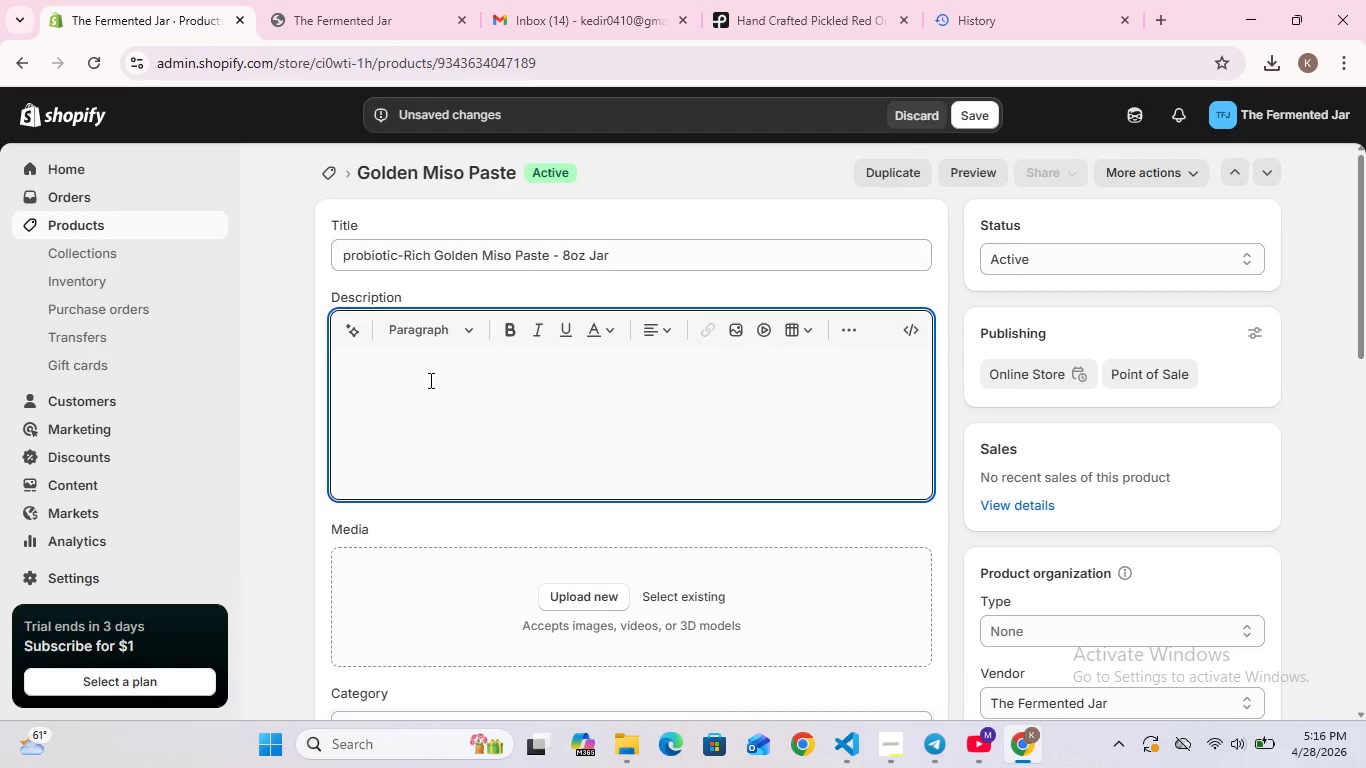 
wait(7.31)
 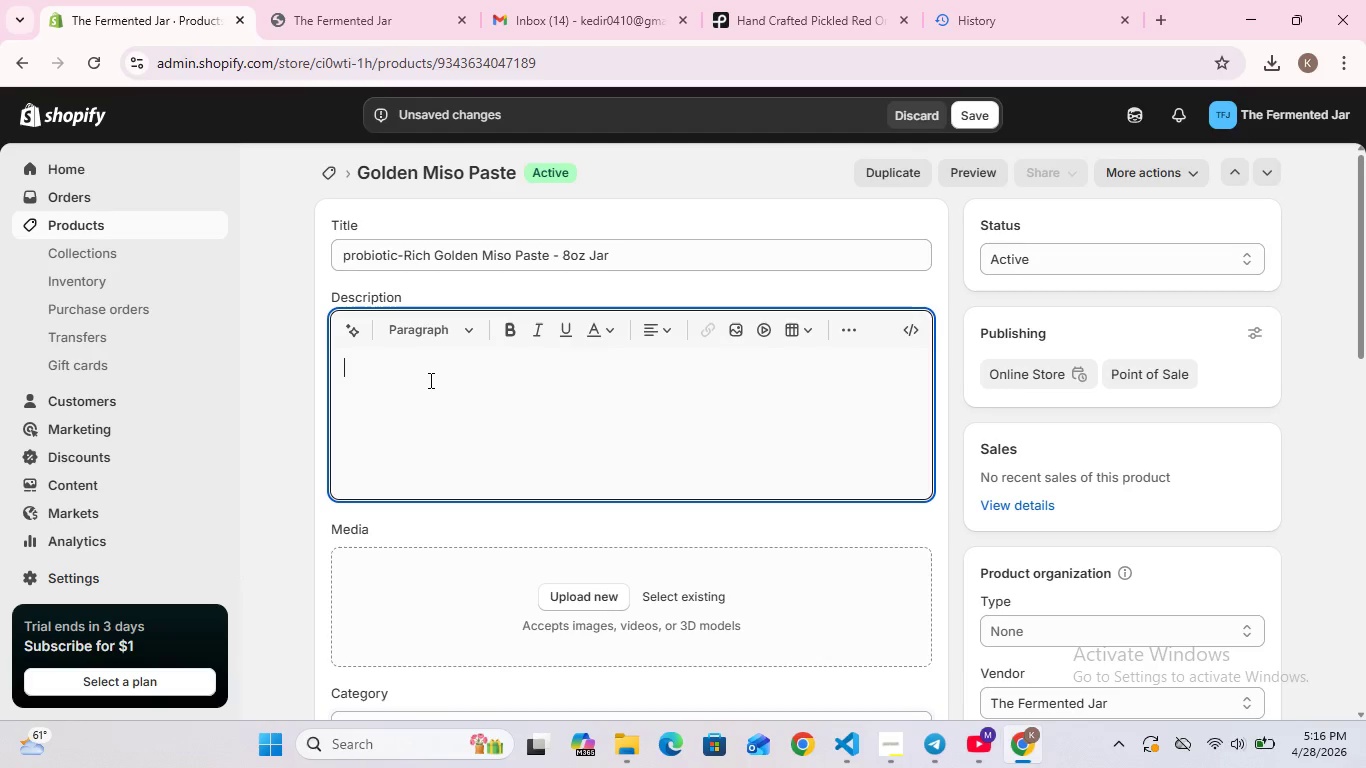 
type(Hand made )
 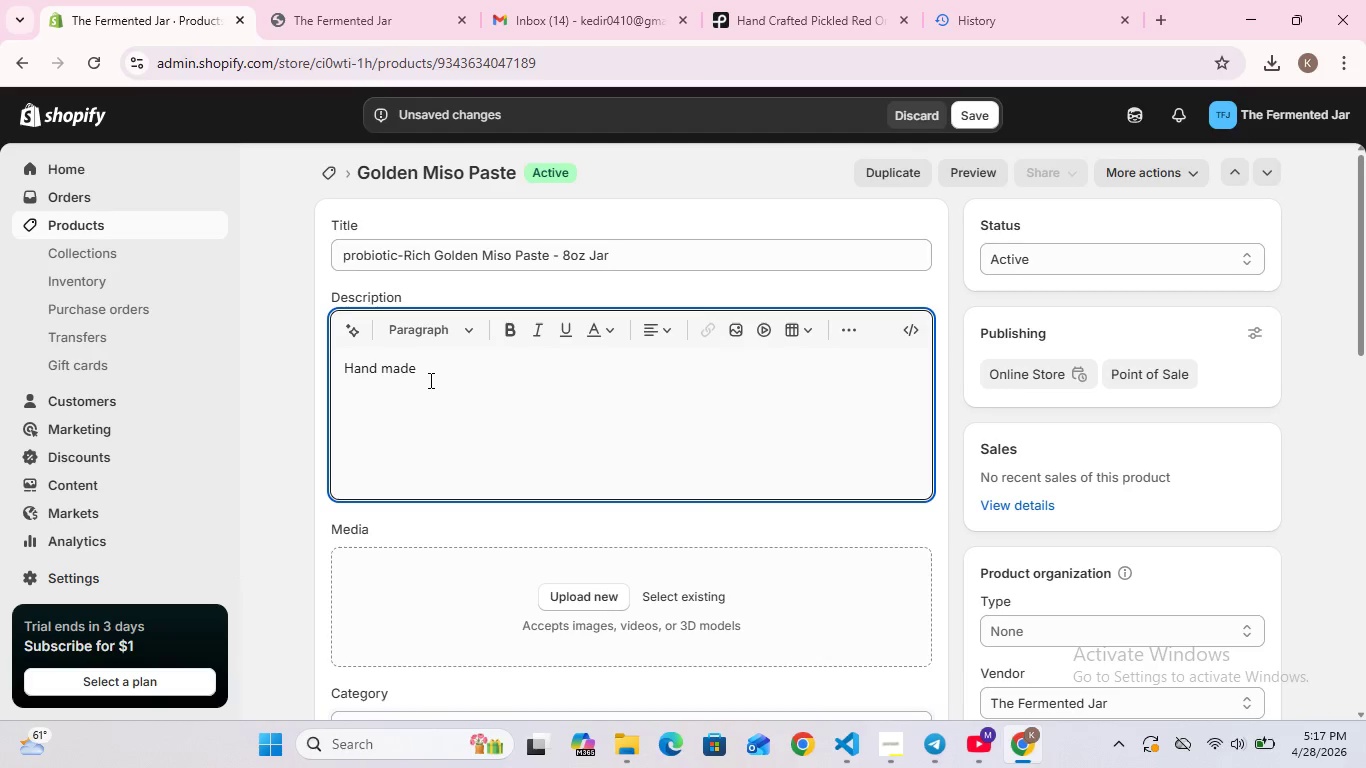 
type(Soybean P)
key(Backspace)
type(paste aged for 6 month )
key(Backspace)
type(s. High-quality probiotic )
 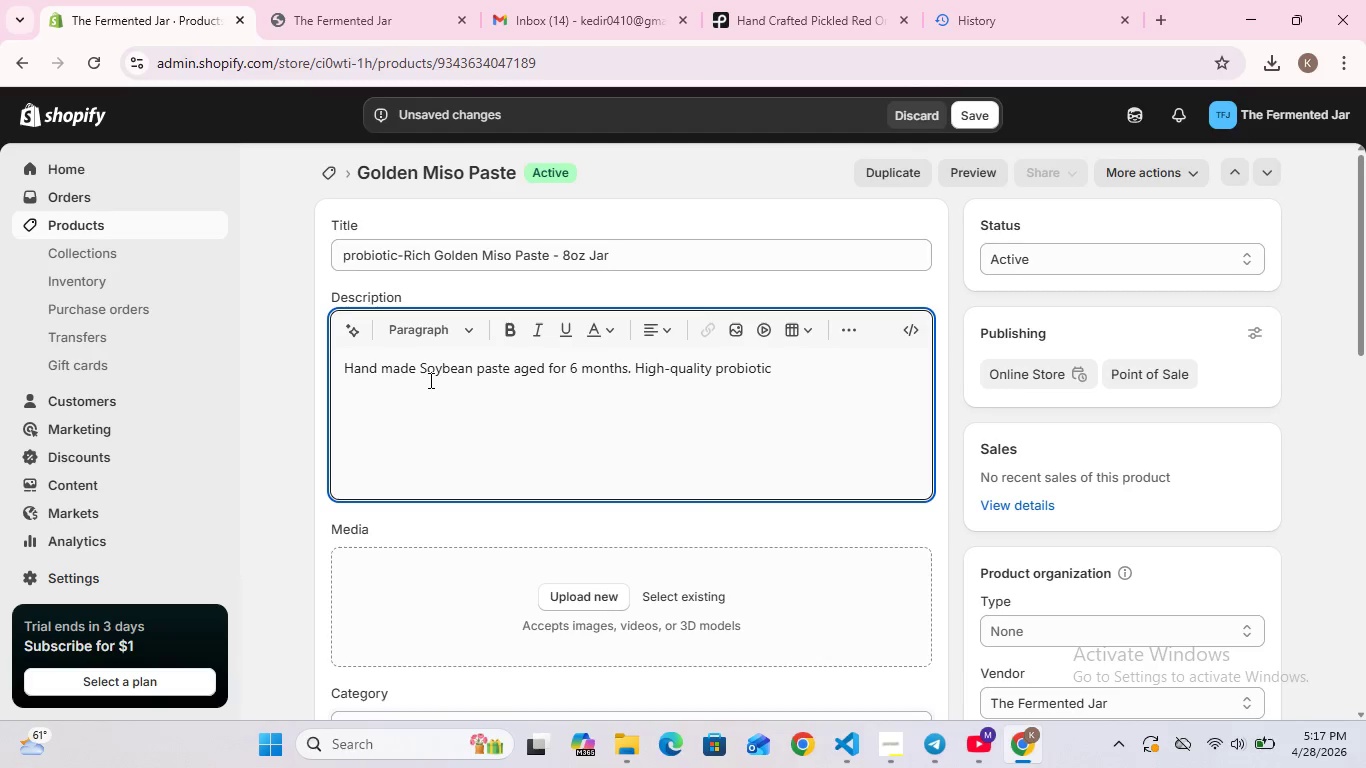 
wait(5.09)
 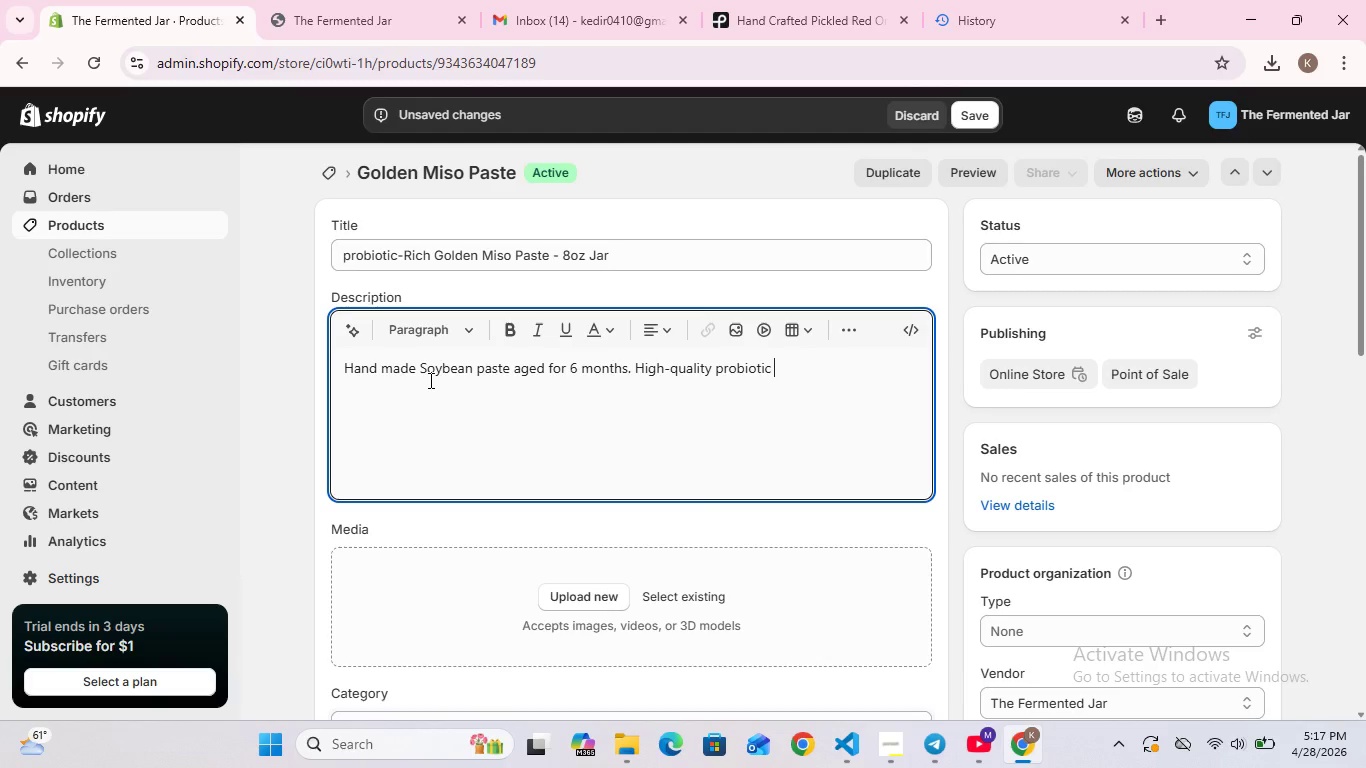 
type( pantry stapple)
 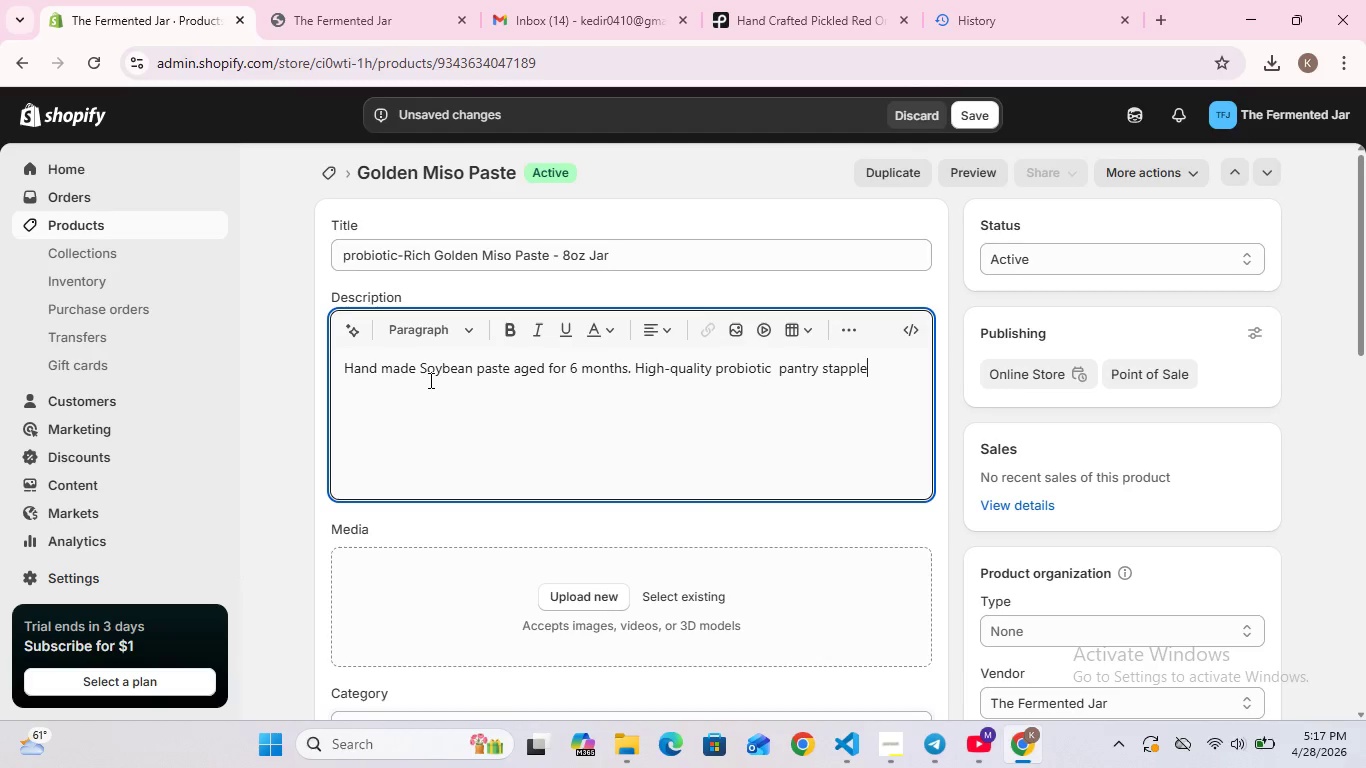 
key(Backspace)
type(e. Order our )
 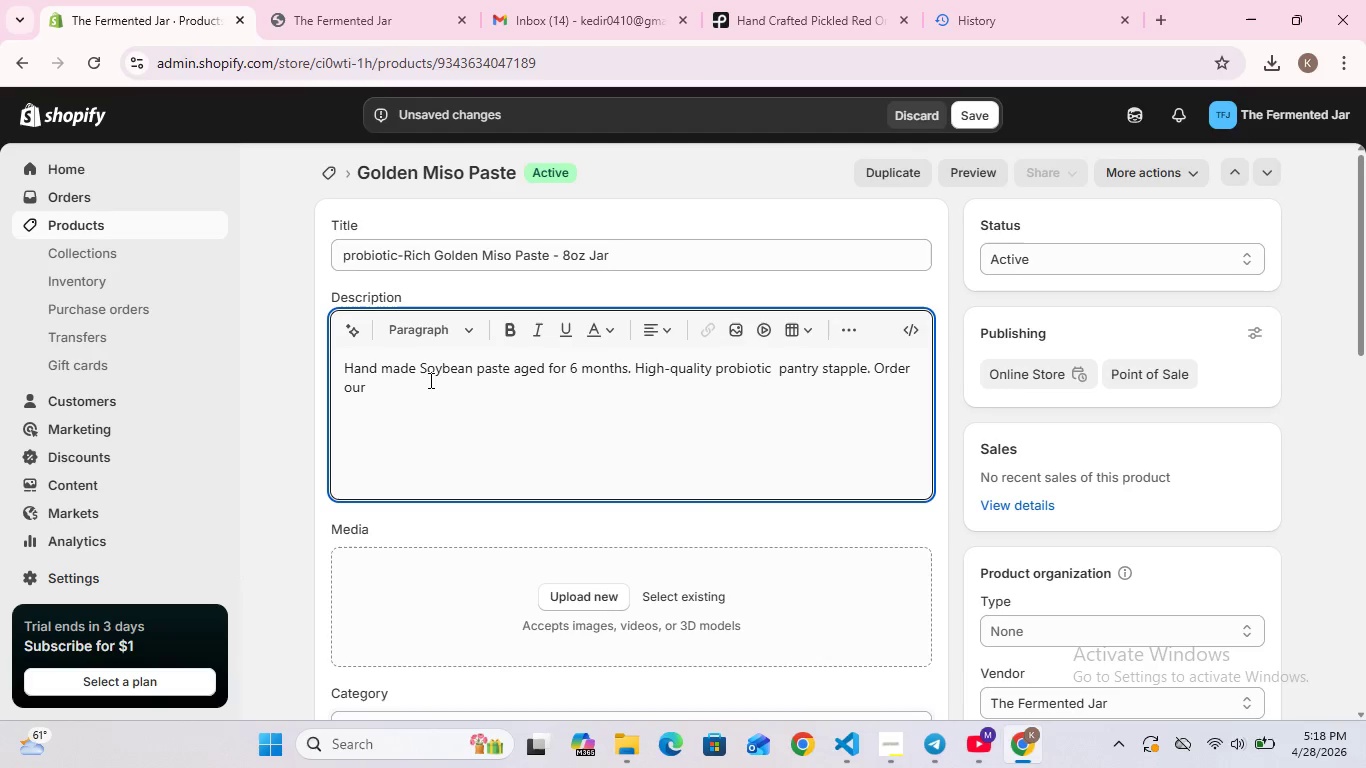 
type(artisanal golden miso paste online today!)
 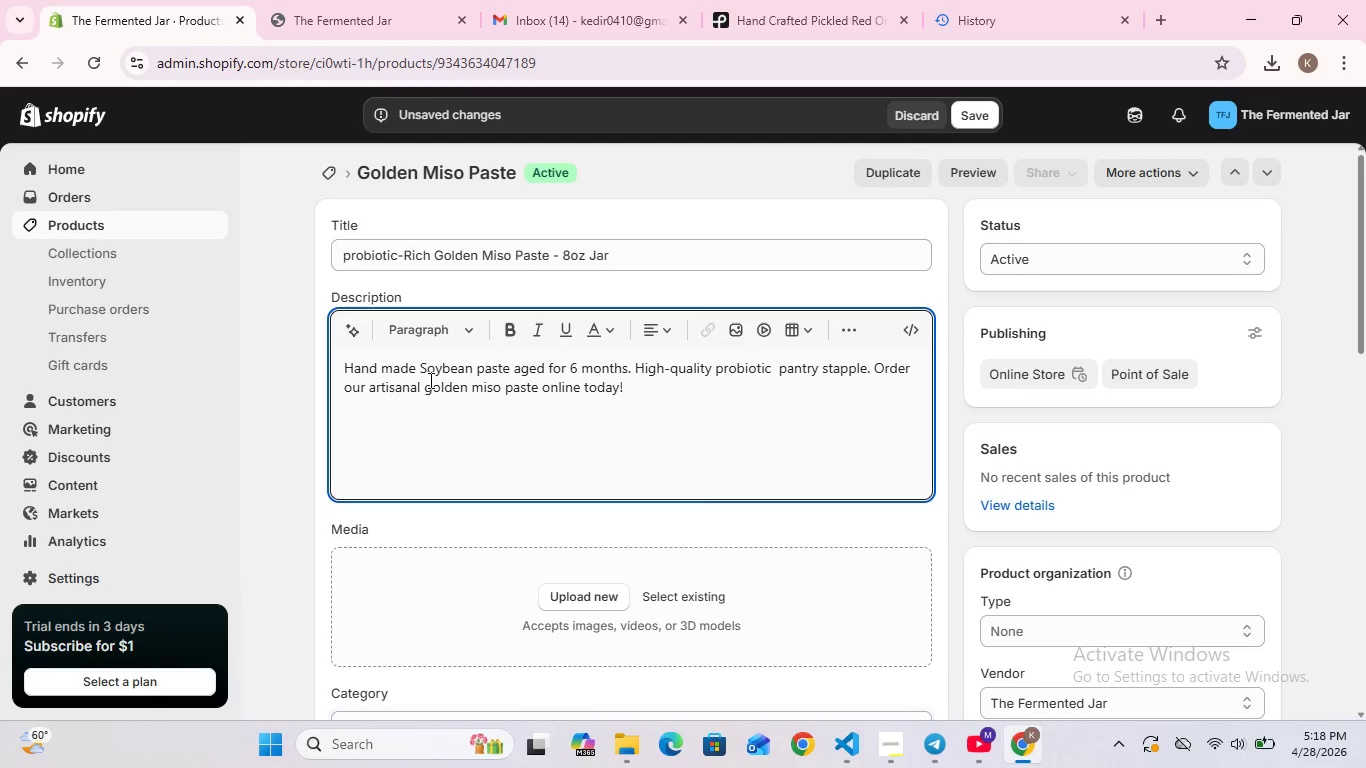 
left_click([645, 264])
 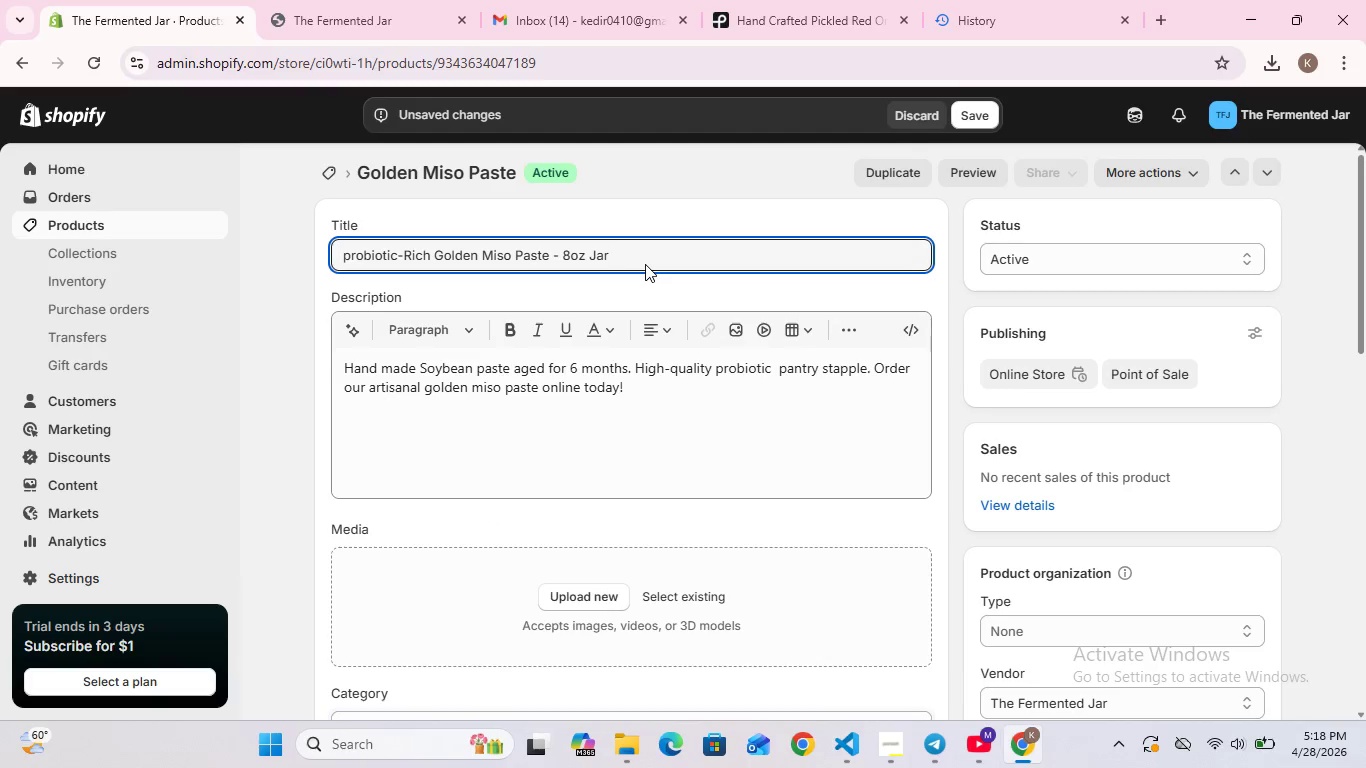 
key(Control+ControlLeft)
 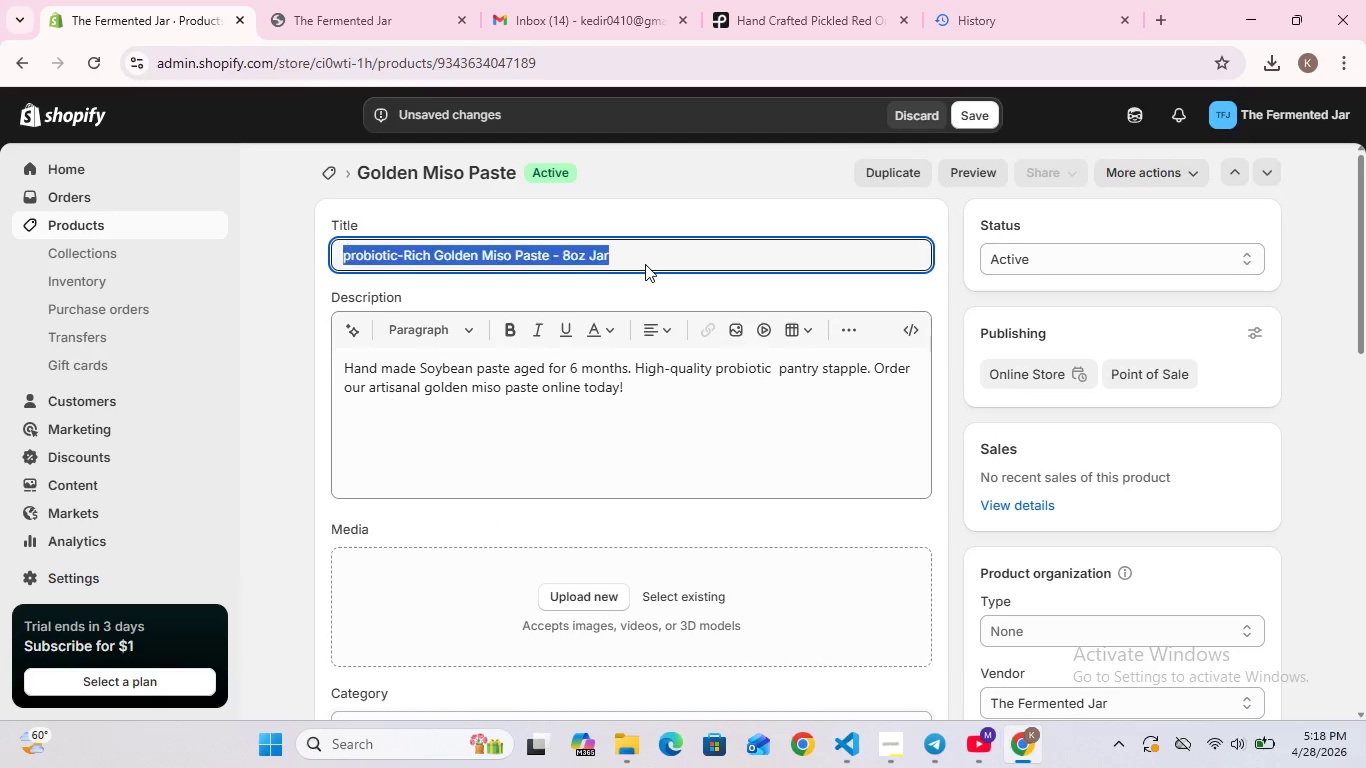 
key(Control+A)
 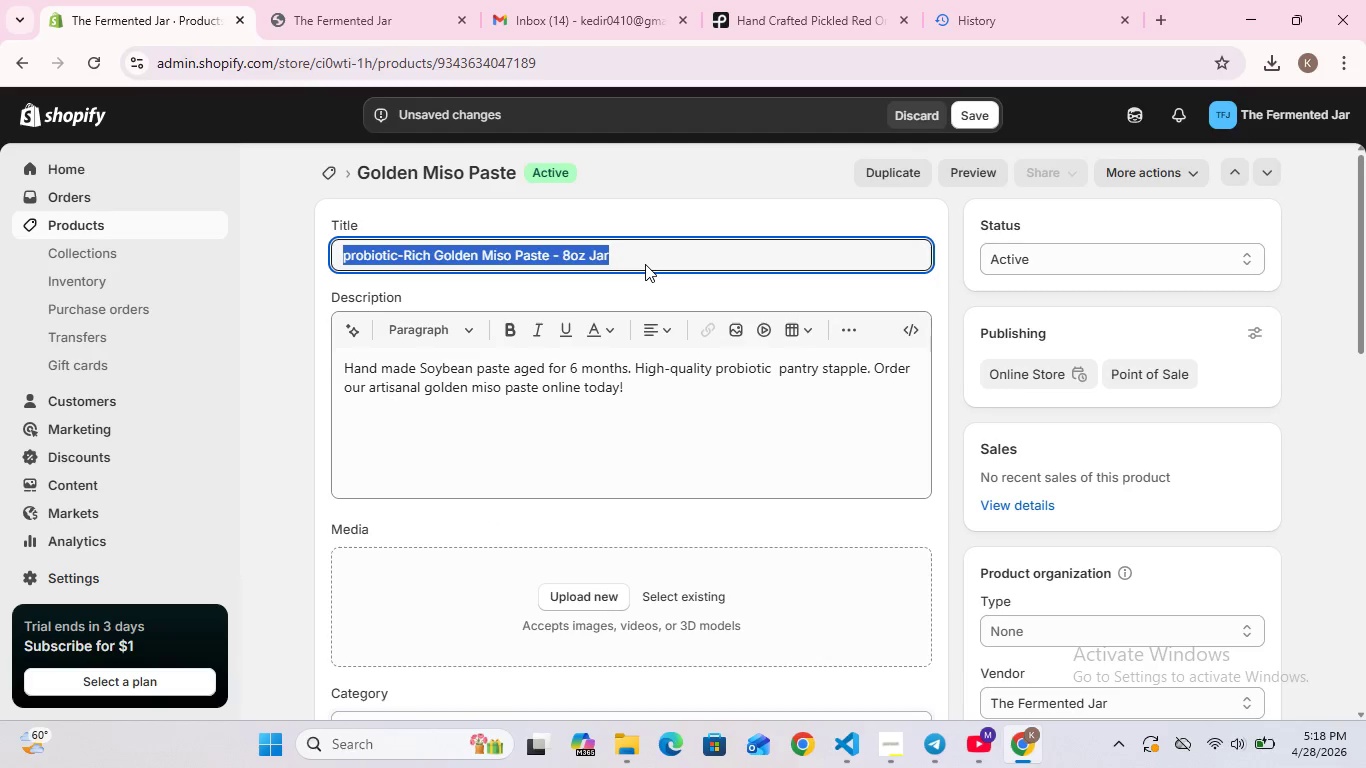 
key(Control+C)
 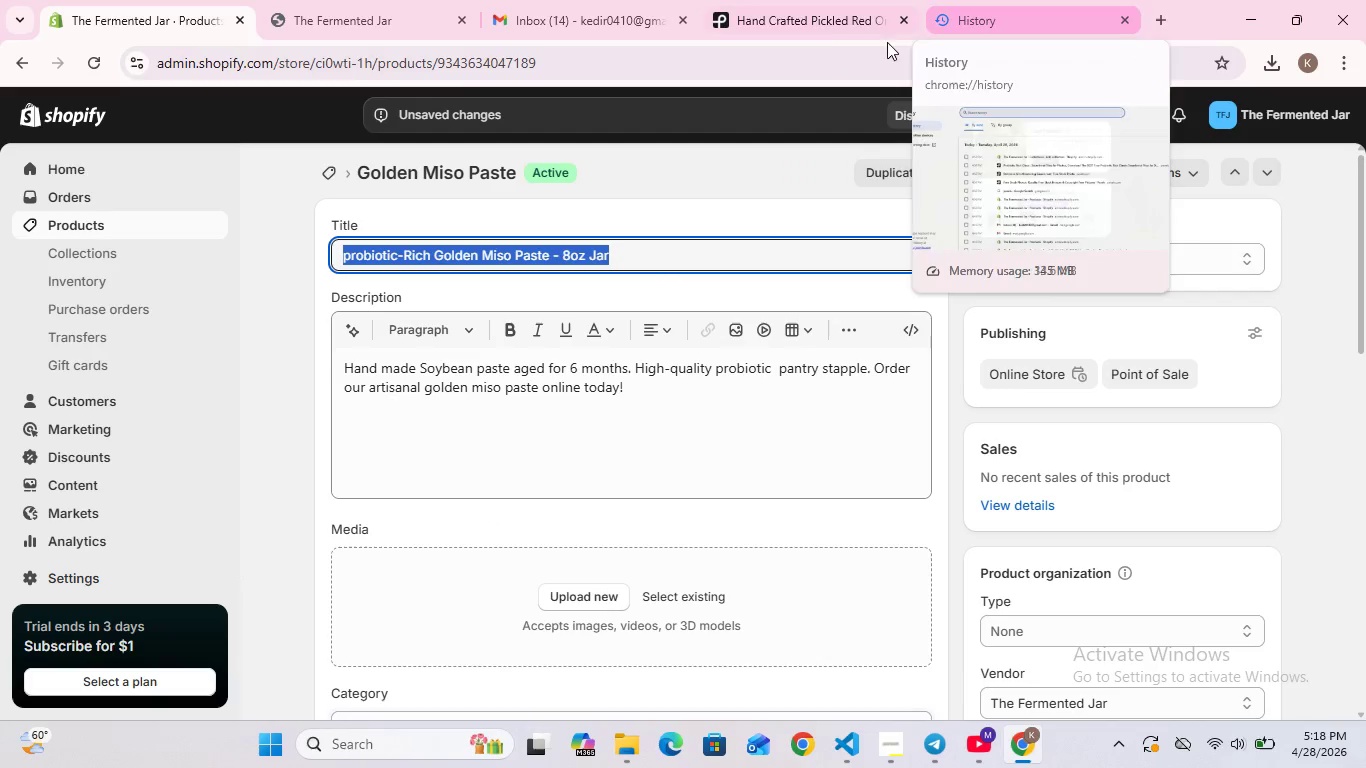 
left_click([784, 26])
 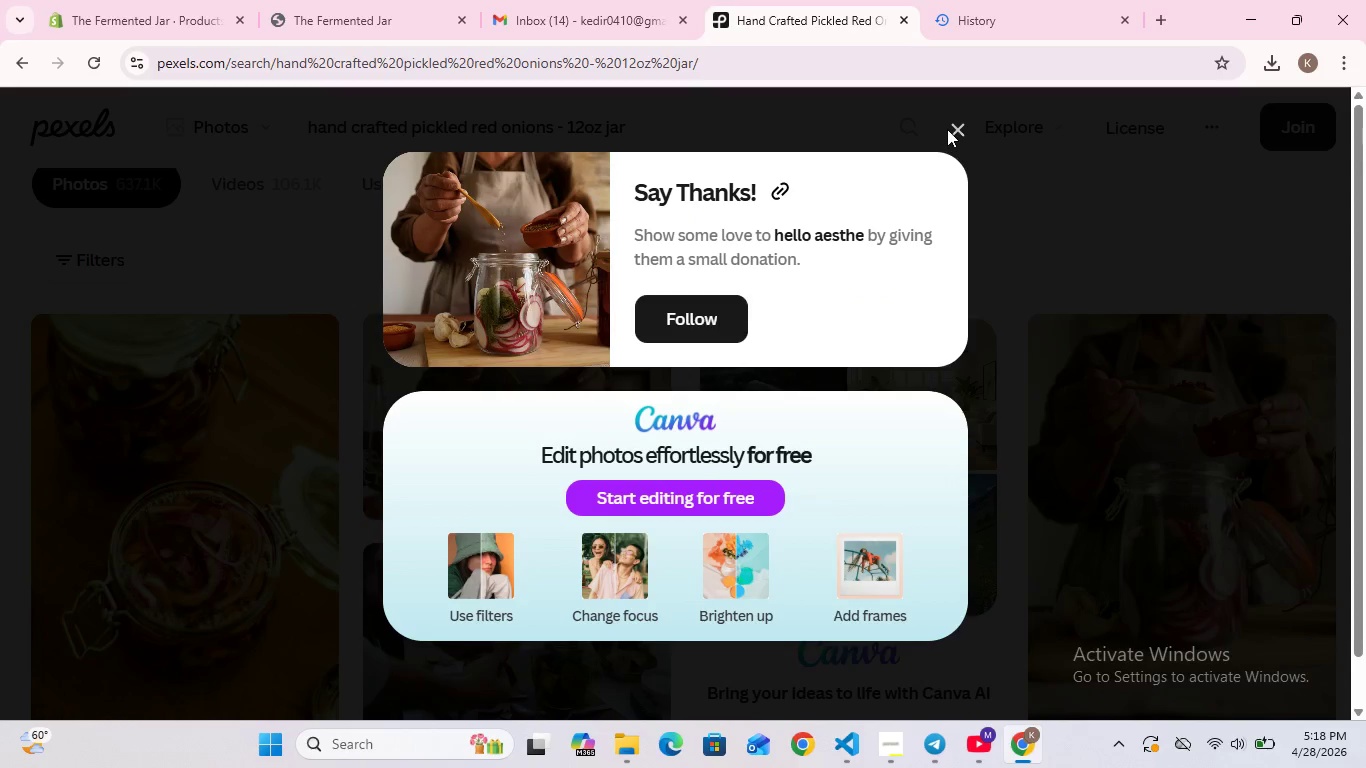 
left_click([950, 129])
 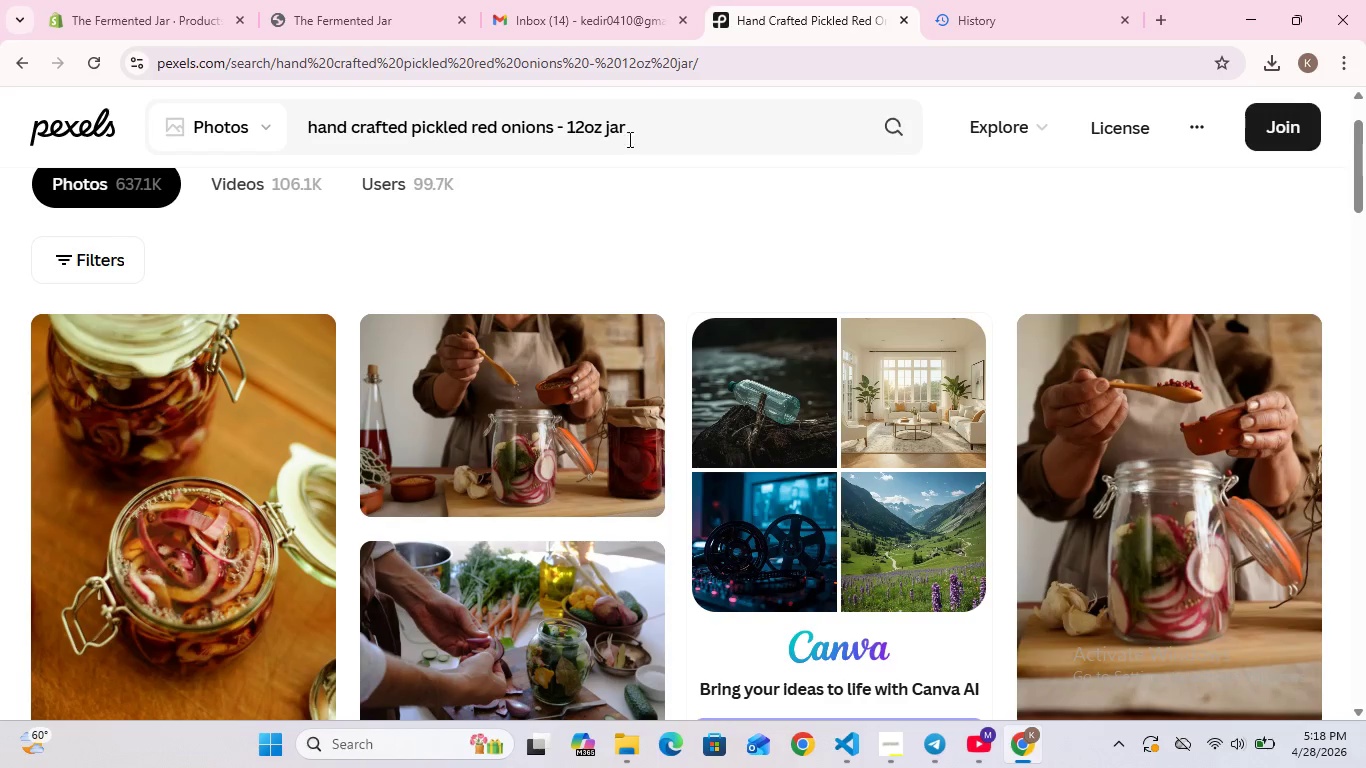 
left_click([660, 120])
 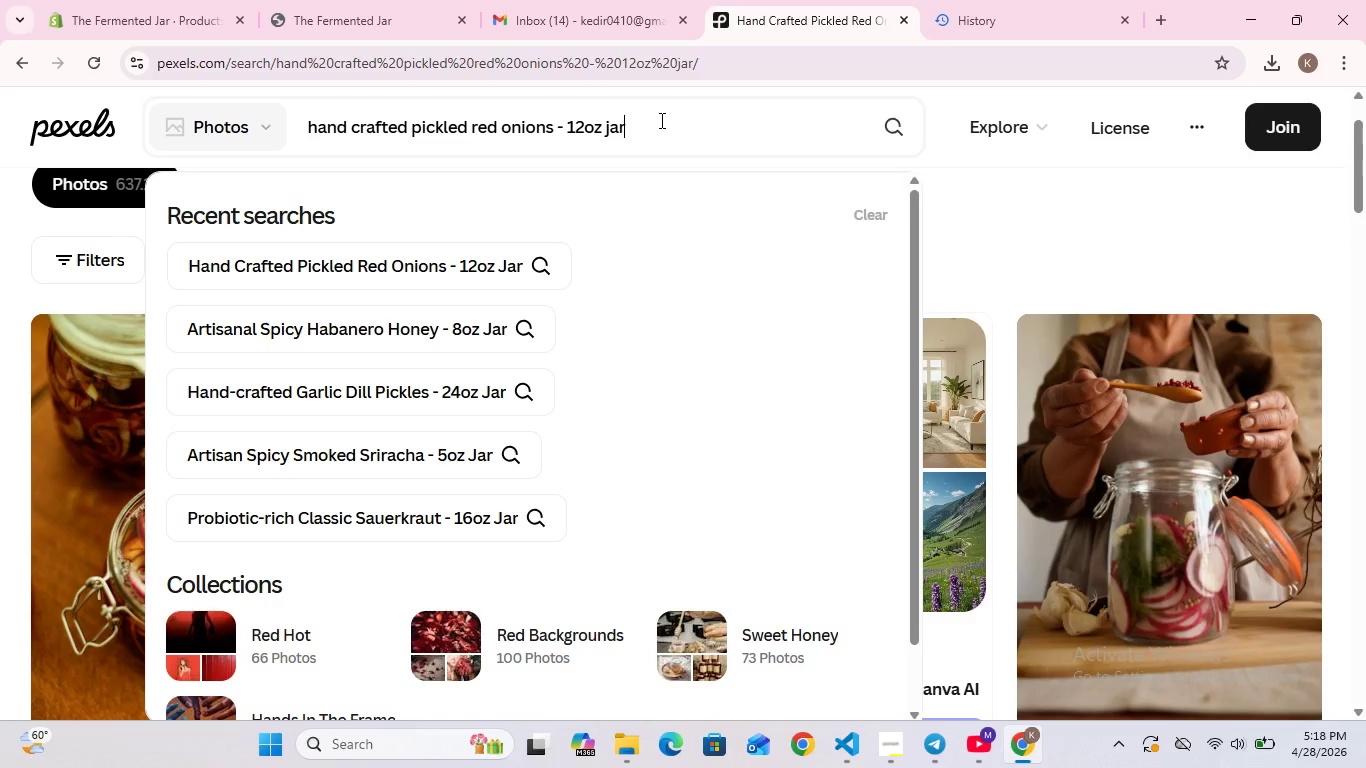 
key(Control+A)
 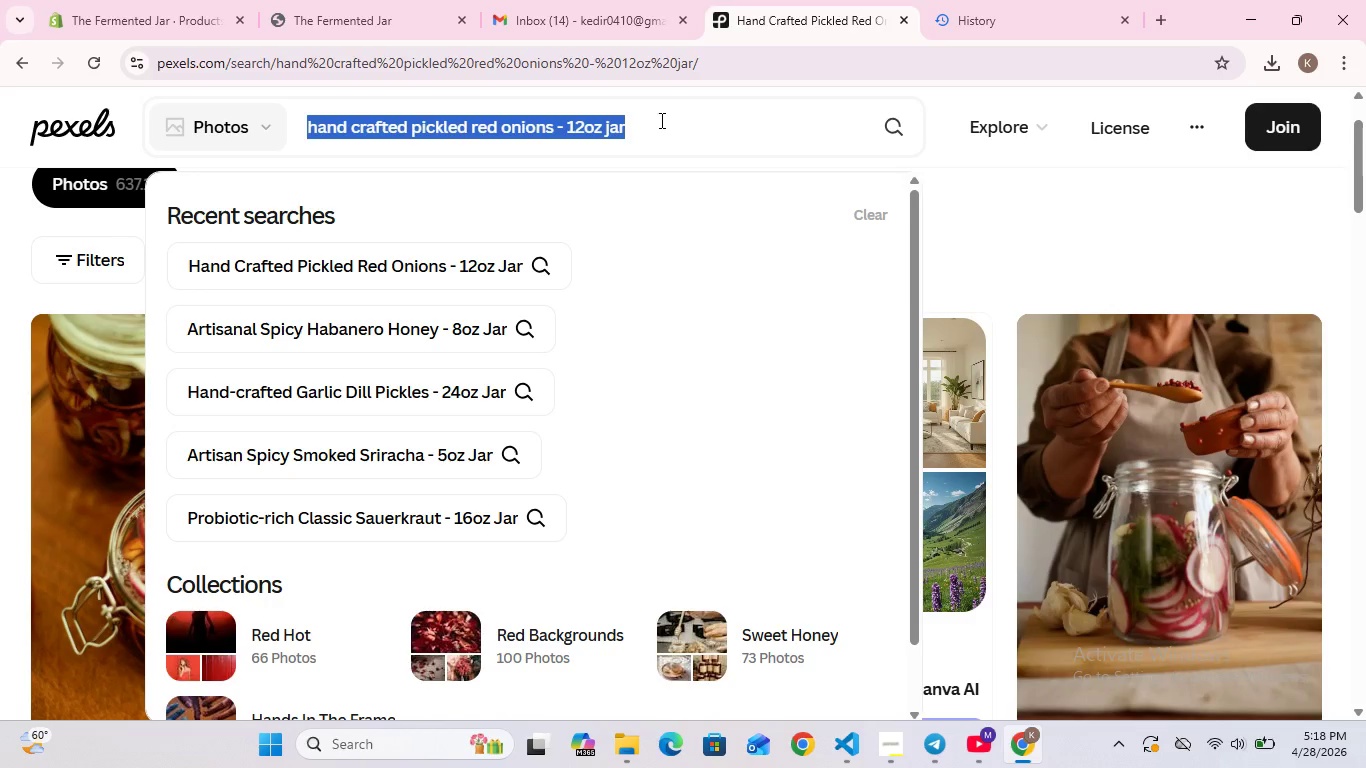 
key(Control+V)
 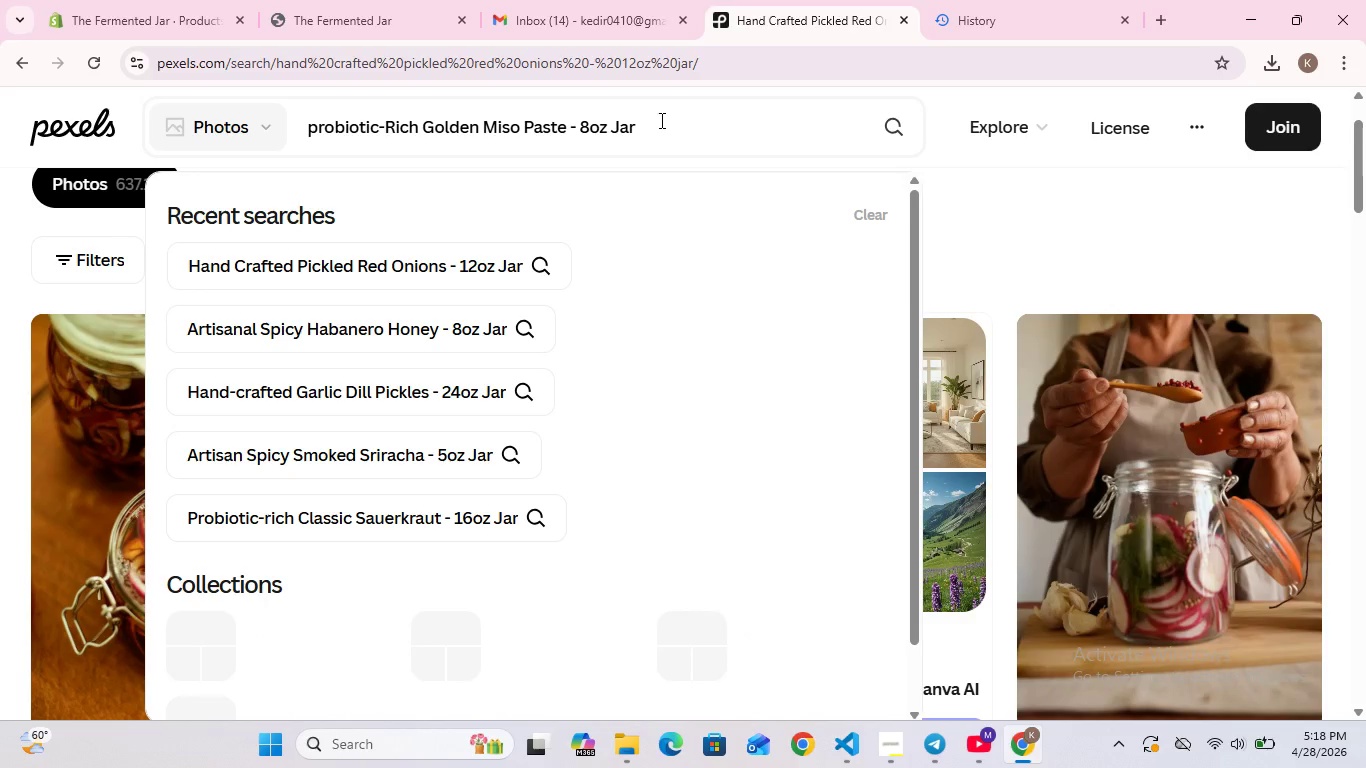 
key(Enter)
 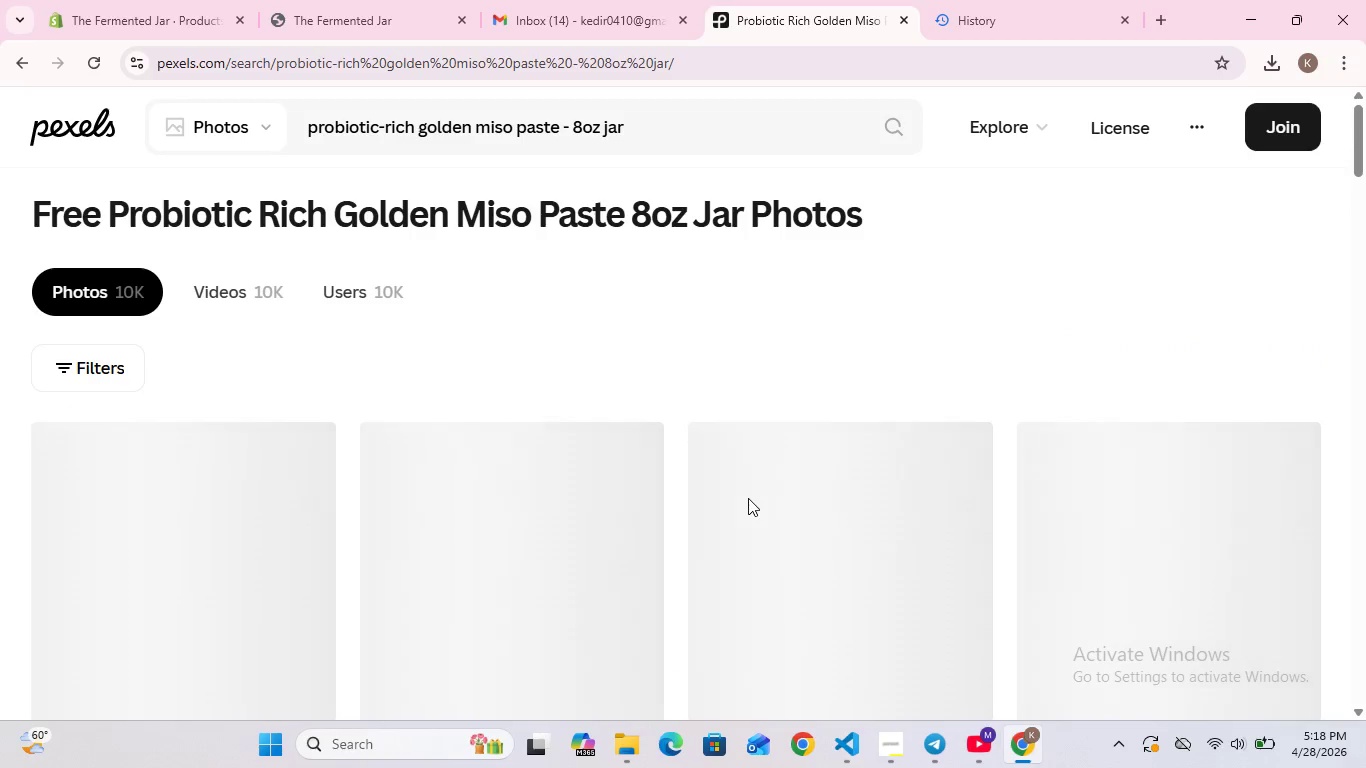 
scroll: coordinate [534, 500], scroll_direction: none, amount: 0.0
 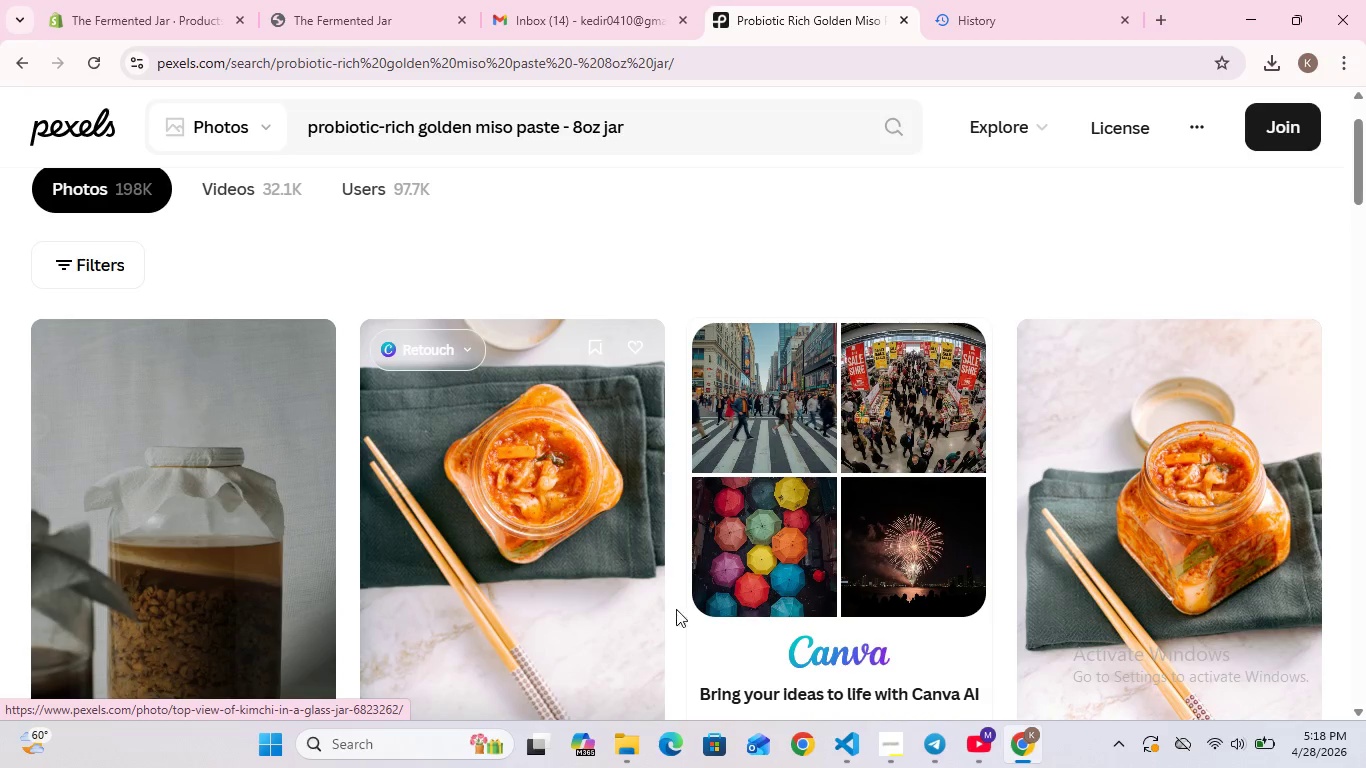 
scroll: coordinate [682, 615], scroll_direction: down, amount: 1.0
 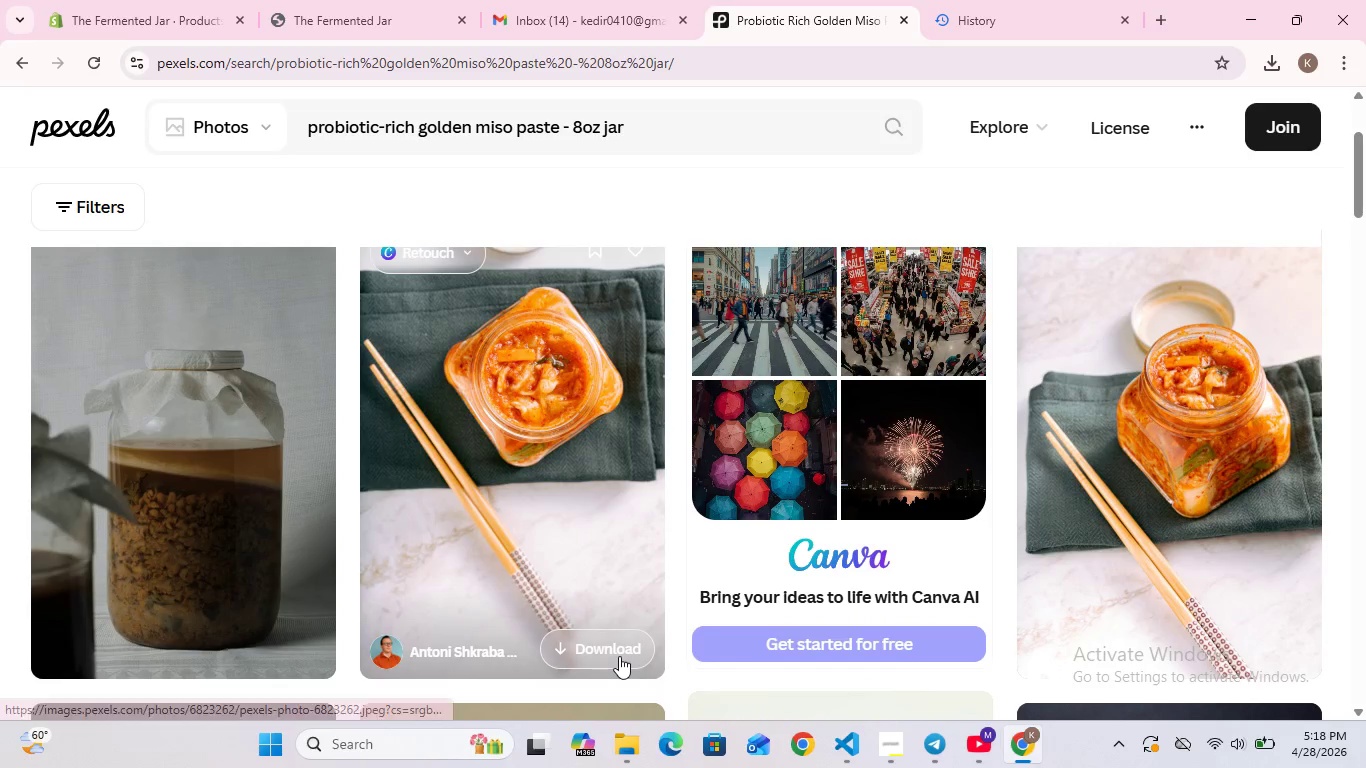 
left_click([619, 656])
 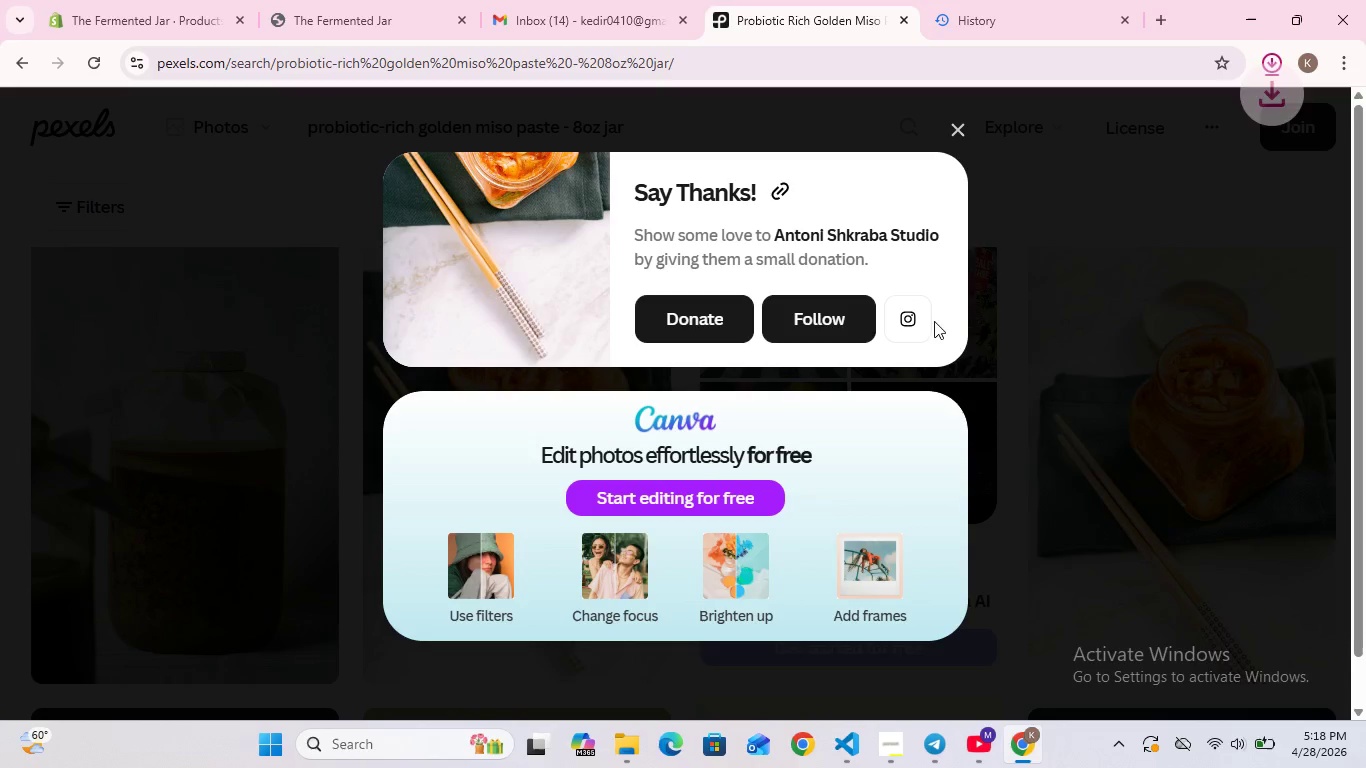 
left_click([1082, 310])
 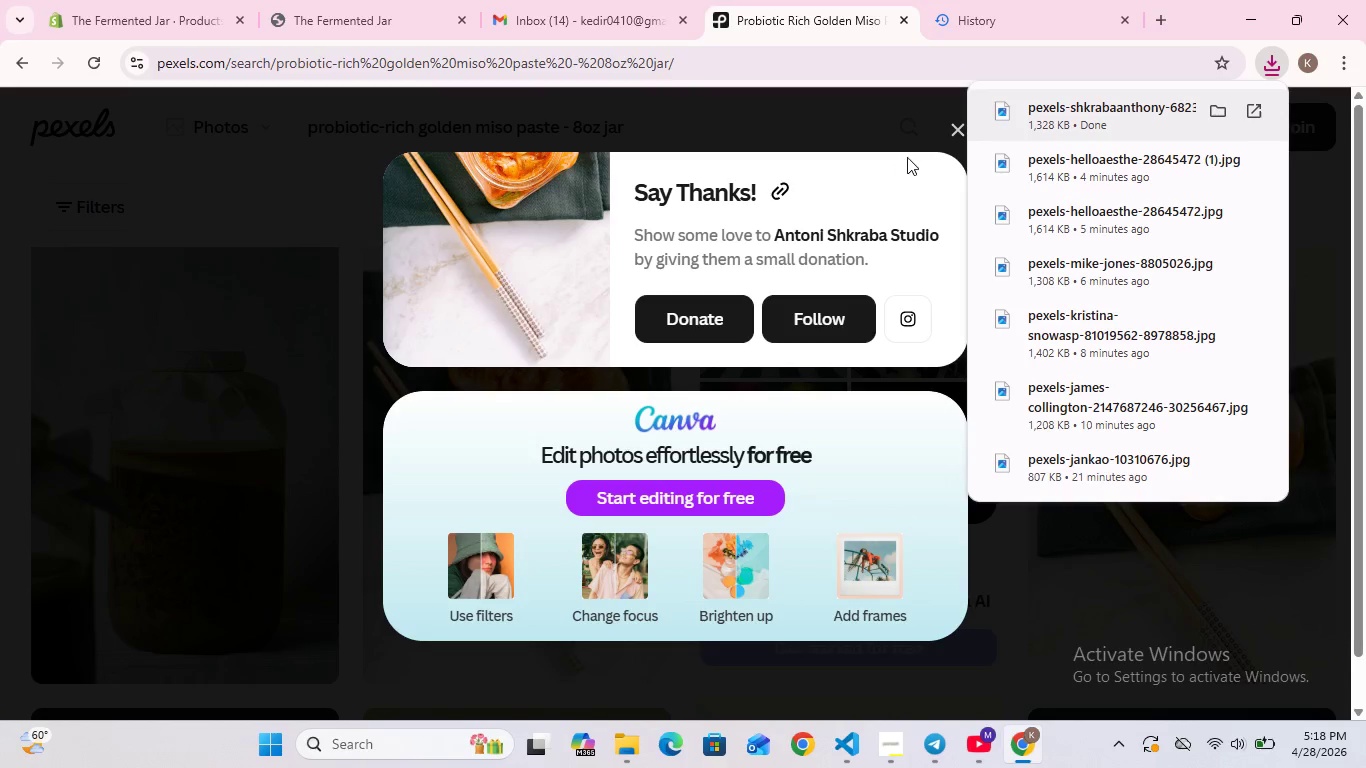 
left_click([958, 128])
 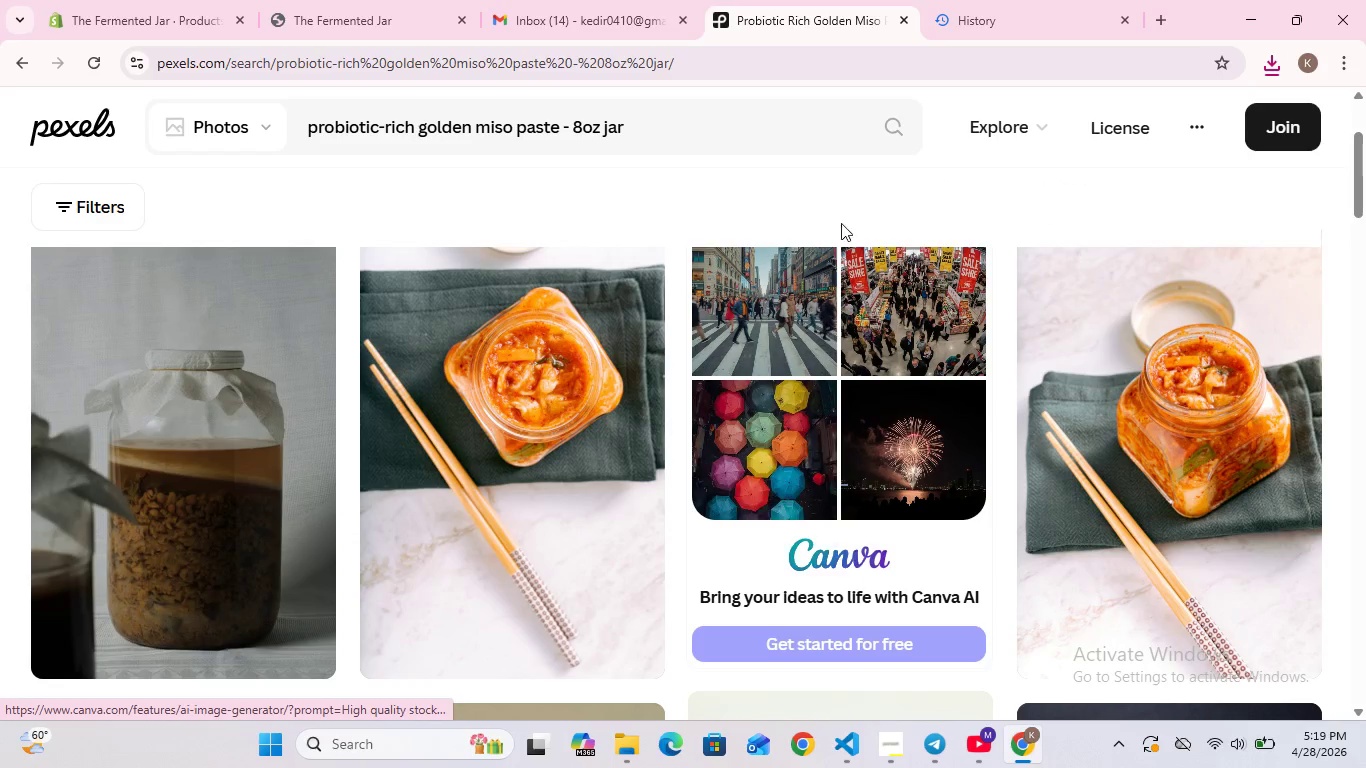 
mouse_move([874, 750])
 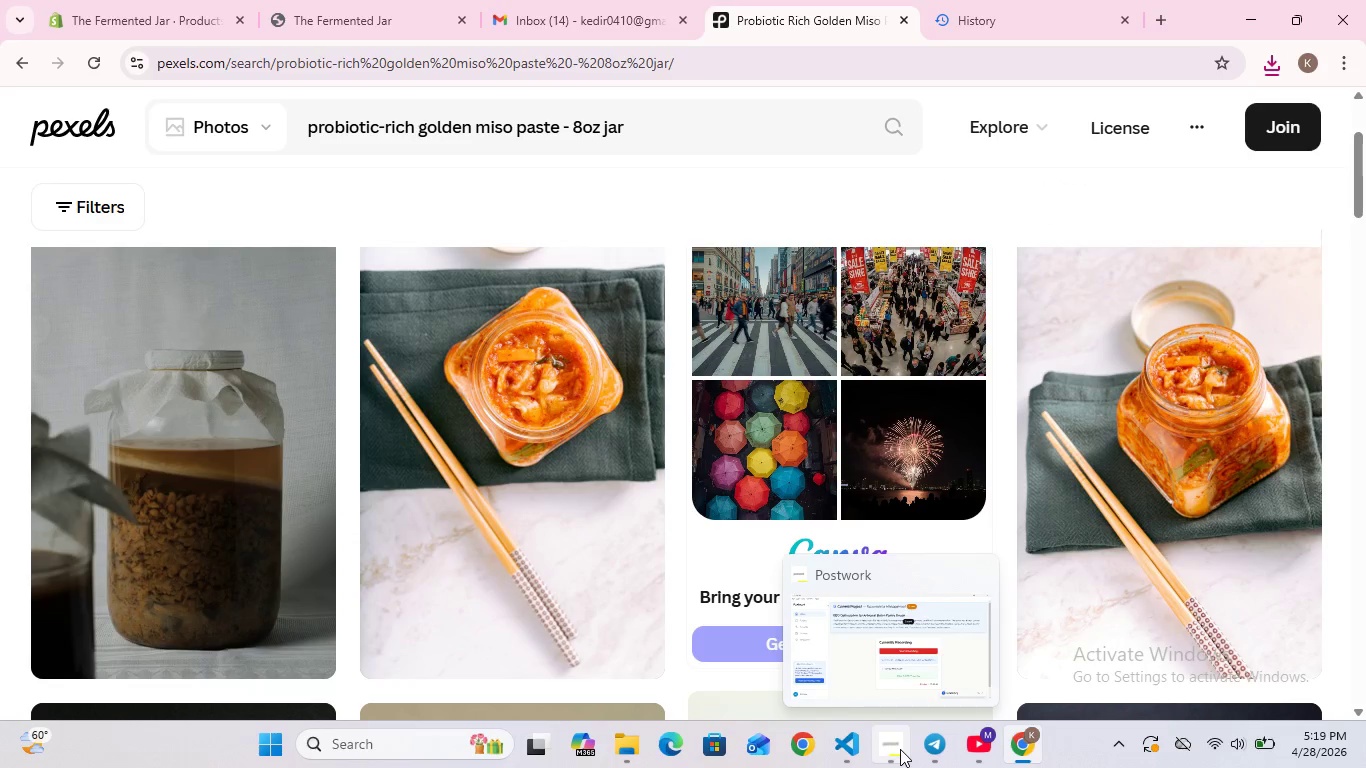 
left_click([900, 749])